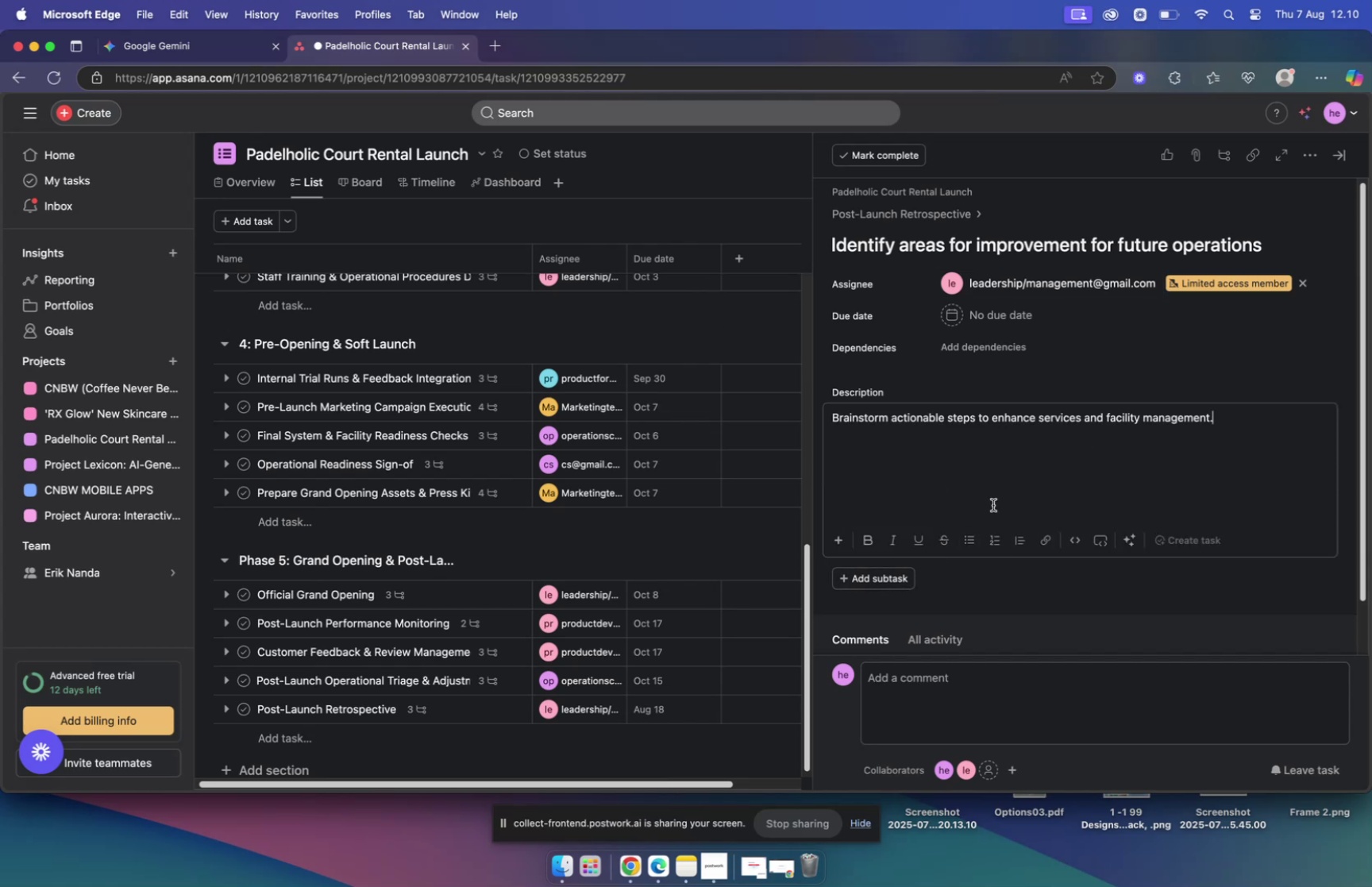 
left_click([953, 309])
 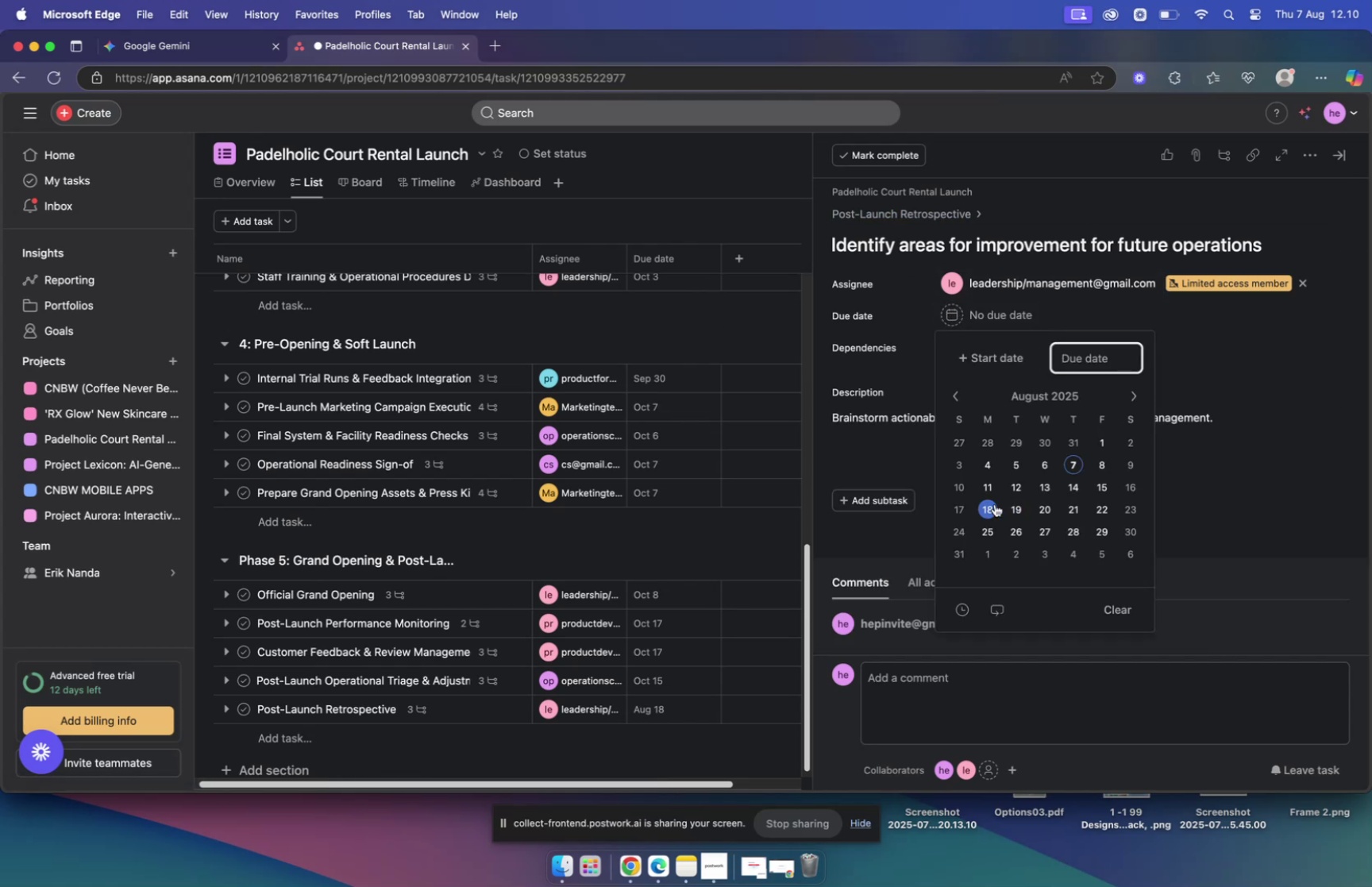 
left_click([988, 504])
 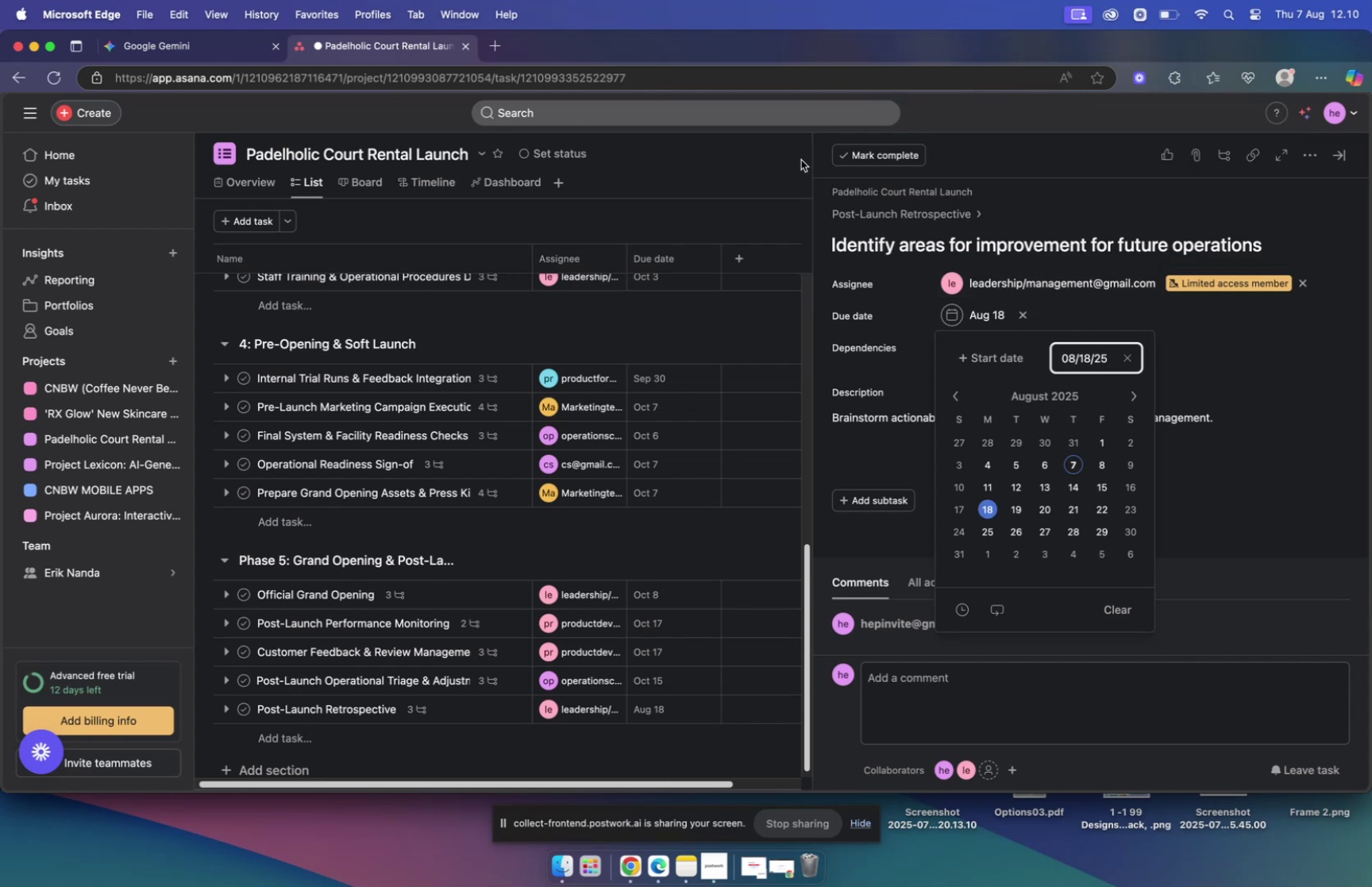 
left_click([788, 162])
 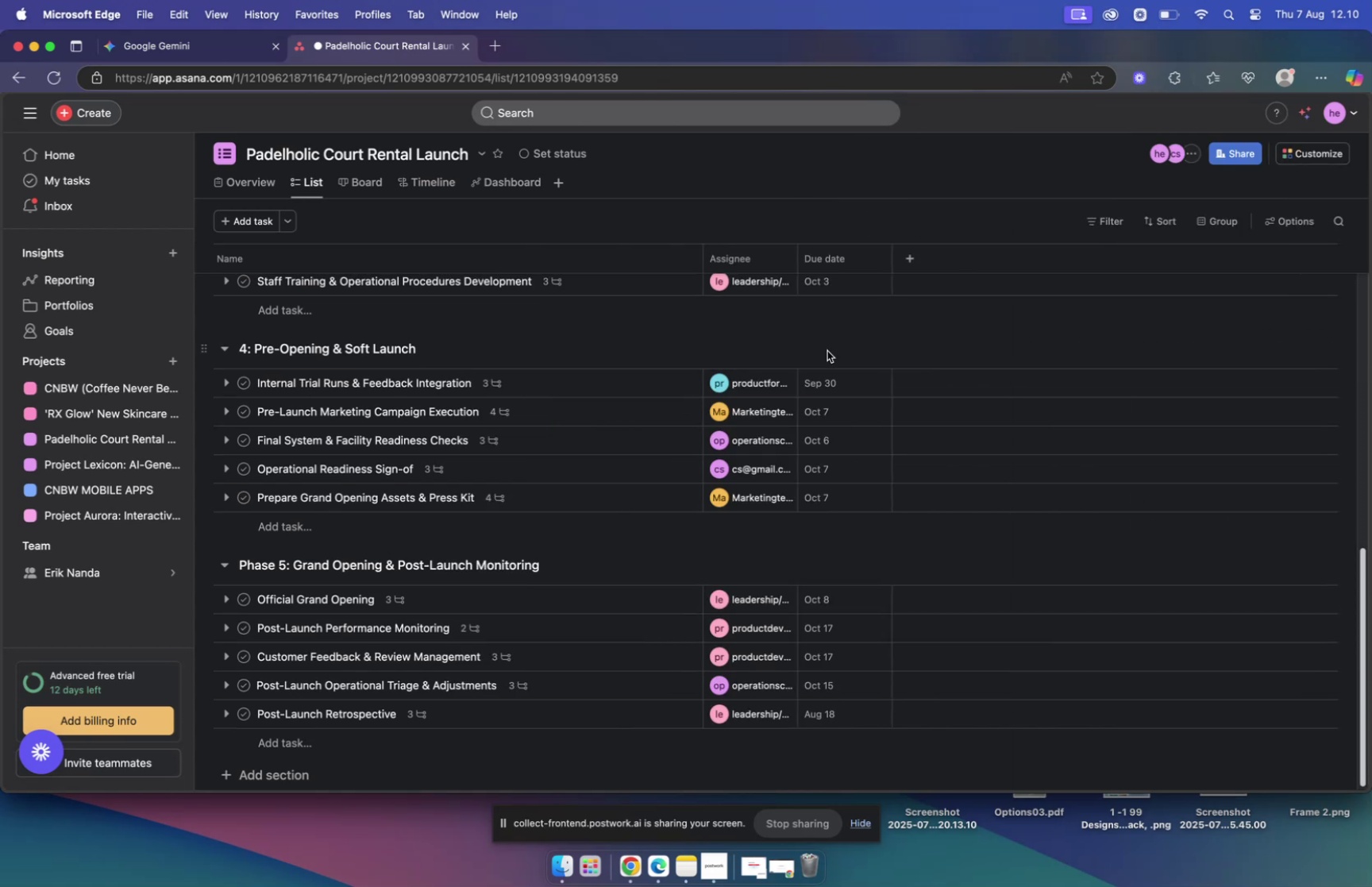 
scroll: coordinate [709, 408], scroll_direction: up, amount: 57.0
 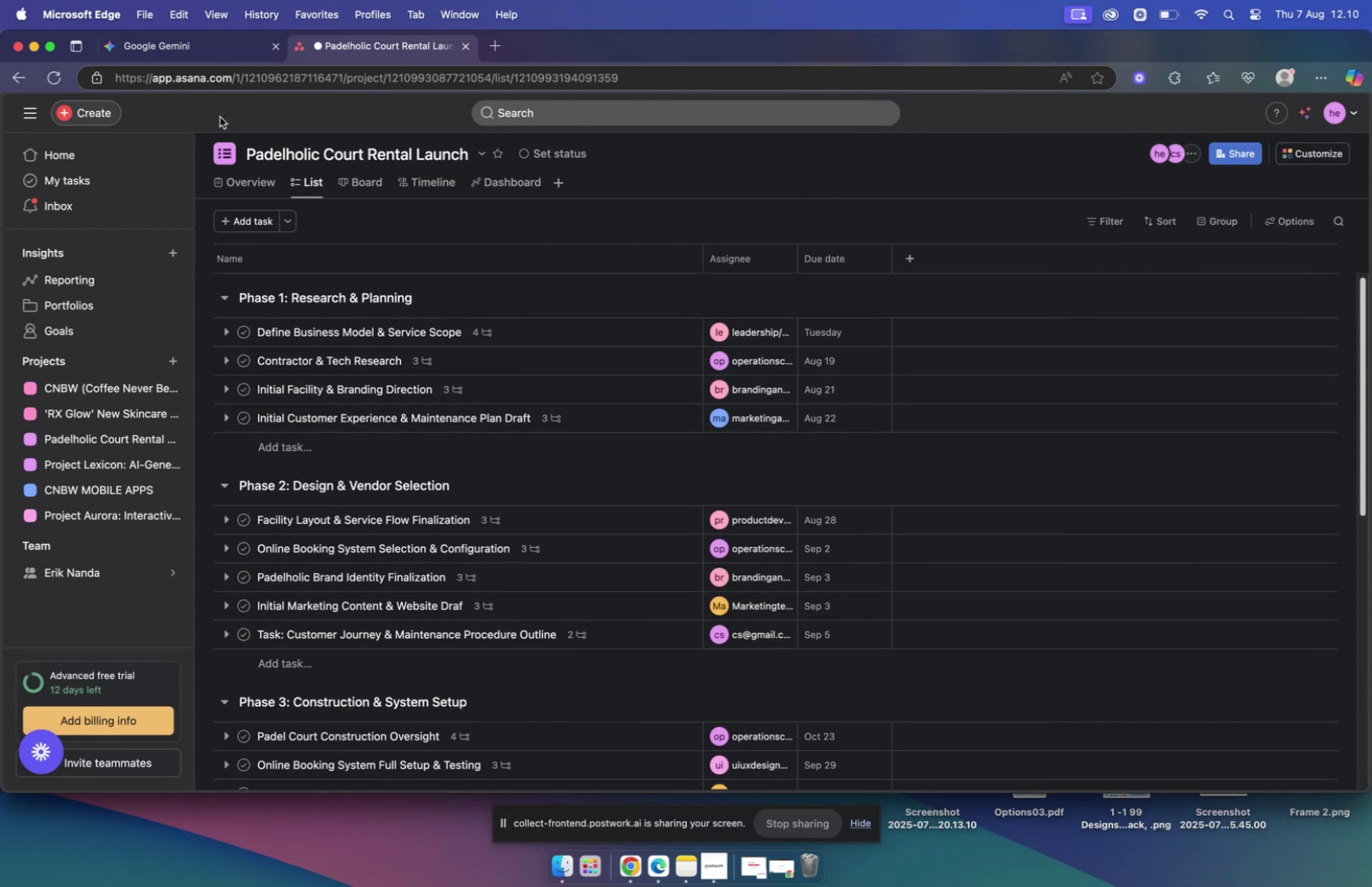 
left_click([222, 61])
 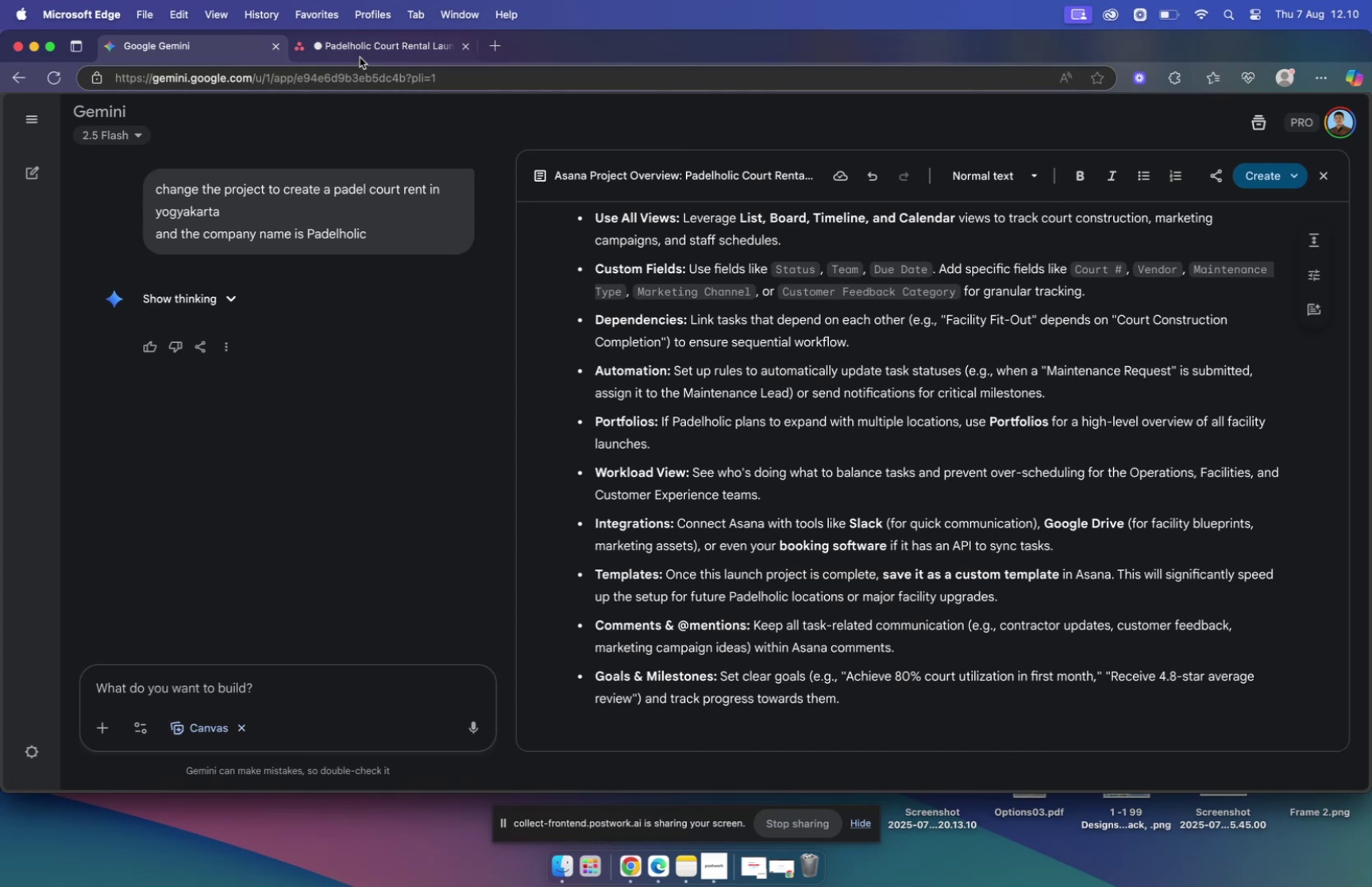 
left_click([362, 51])
 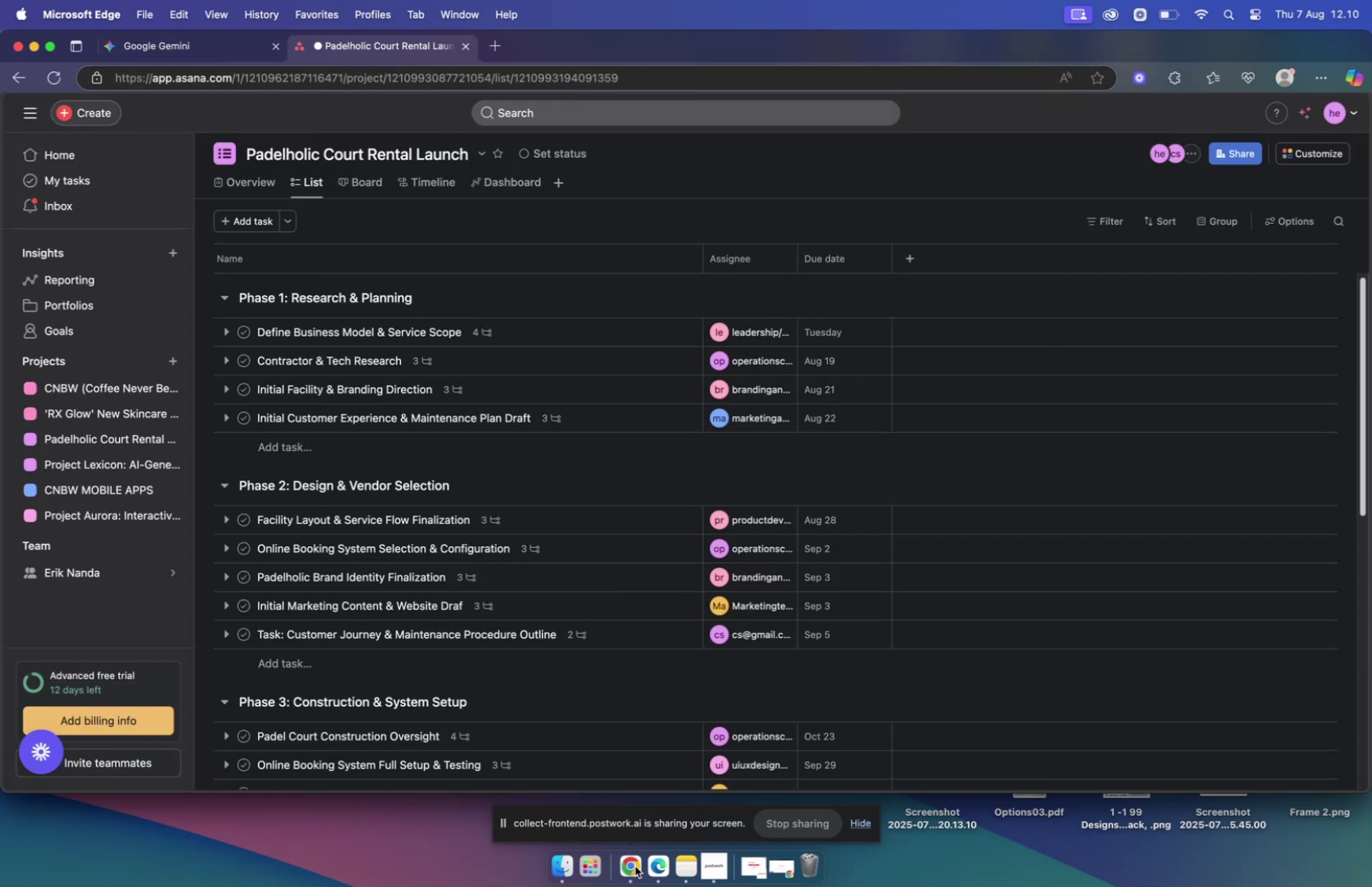 
left_click([622, 867])
 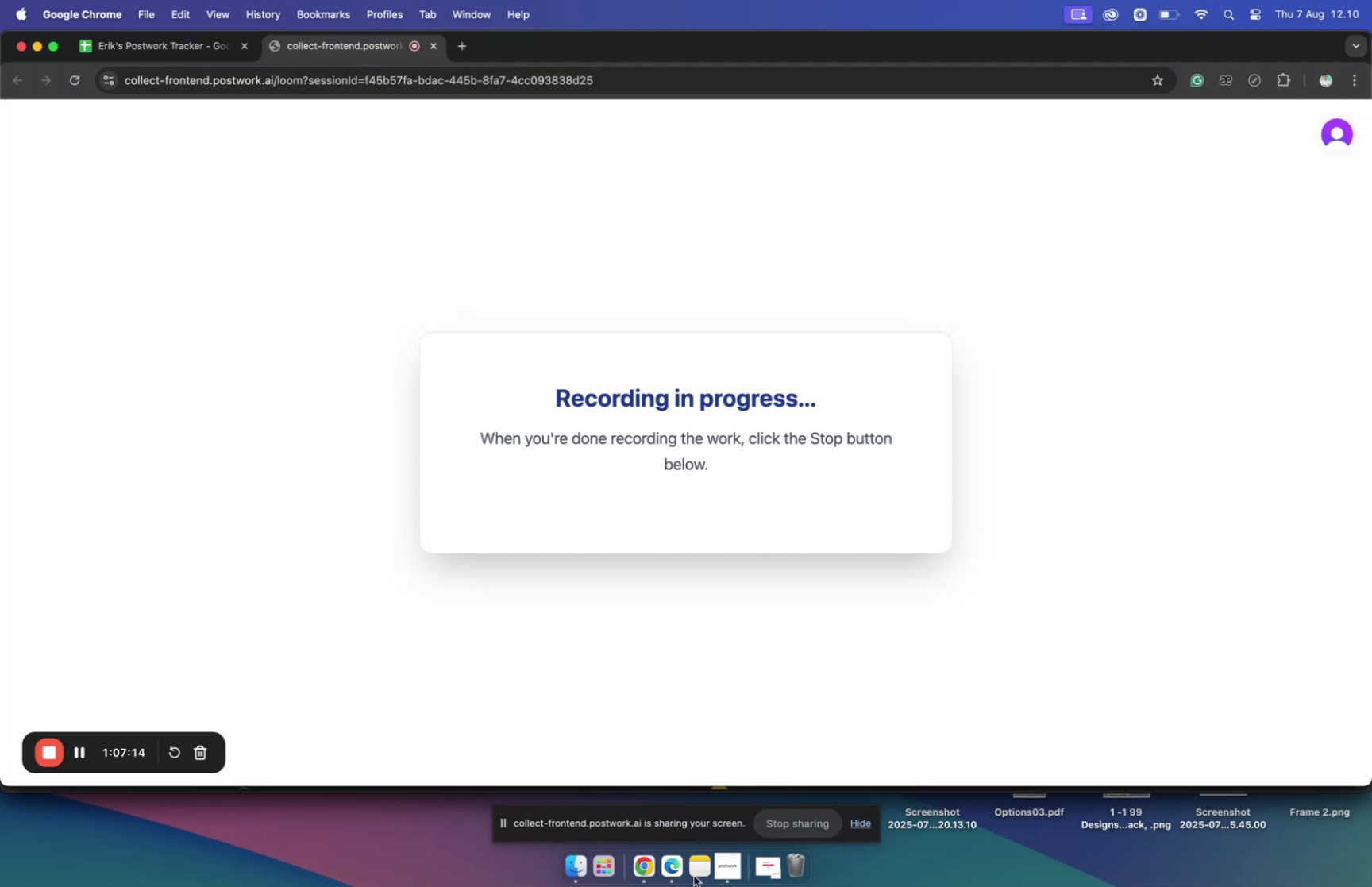 
wait(8.56)
 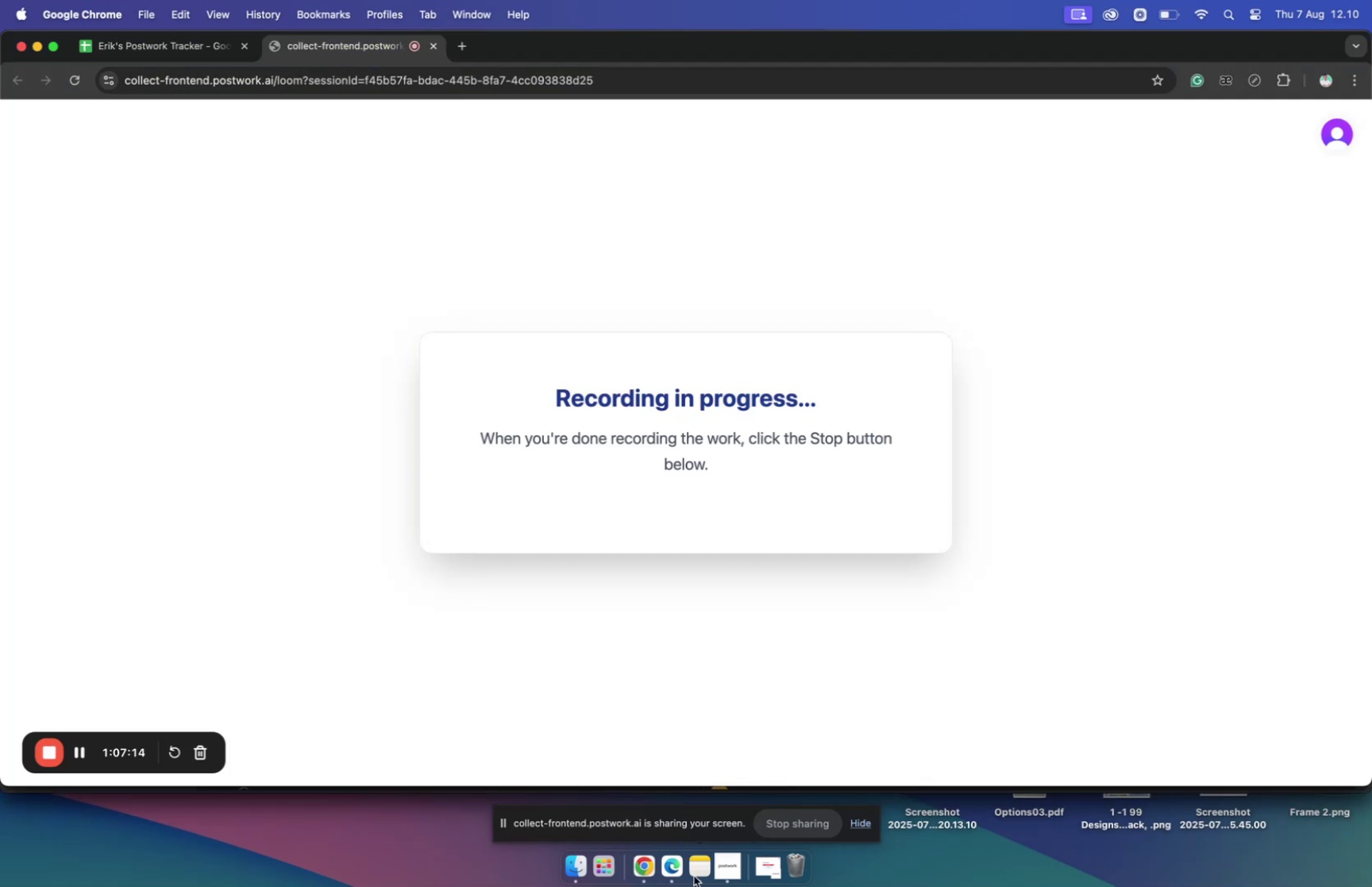 
left_click([643, 867])
 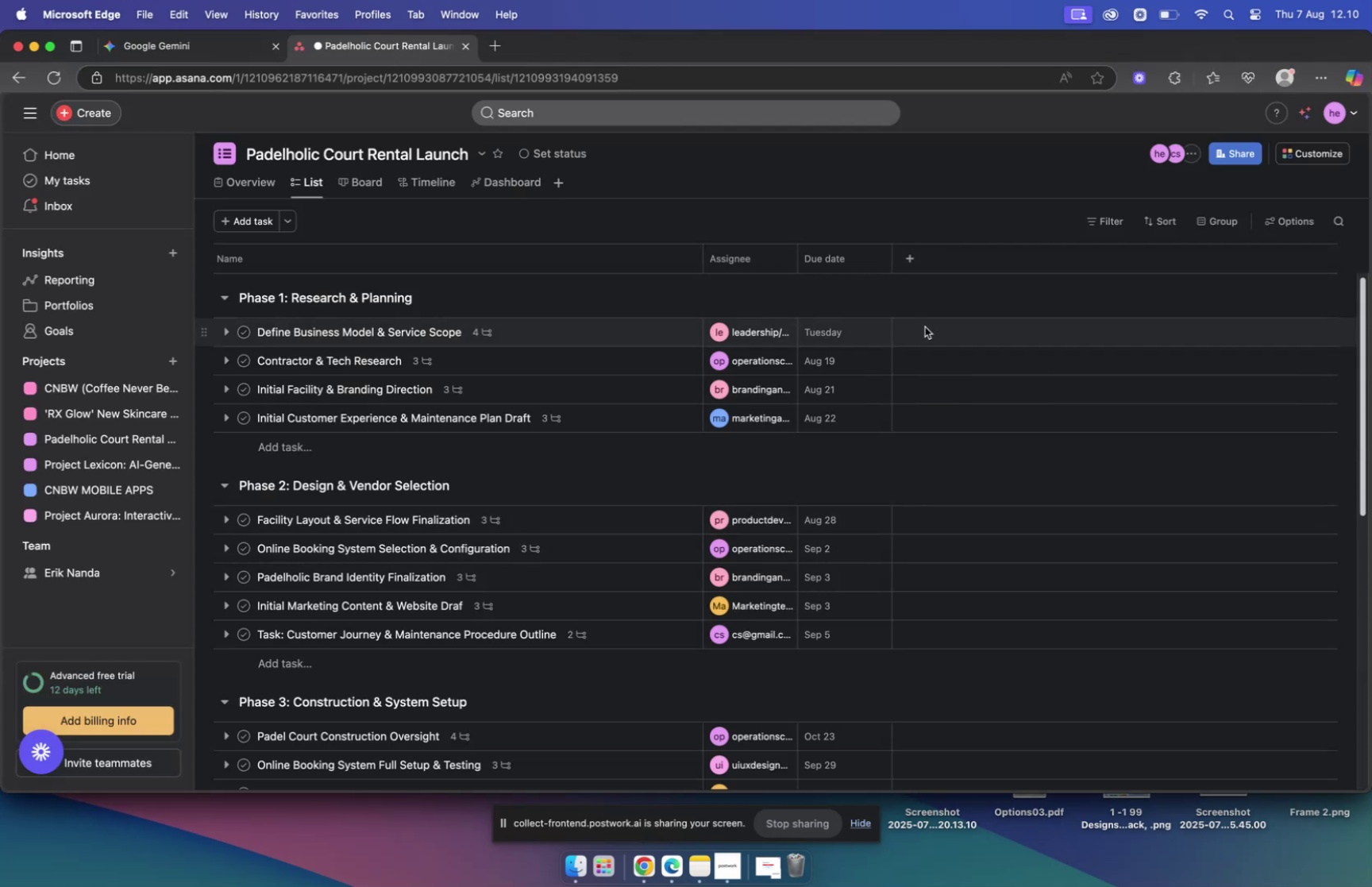 
wait(5.54)
 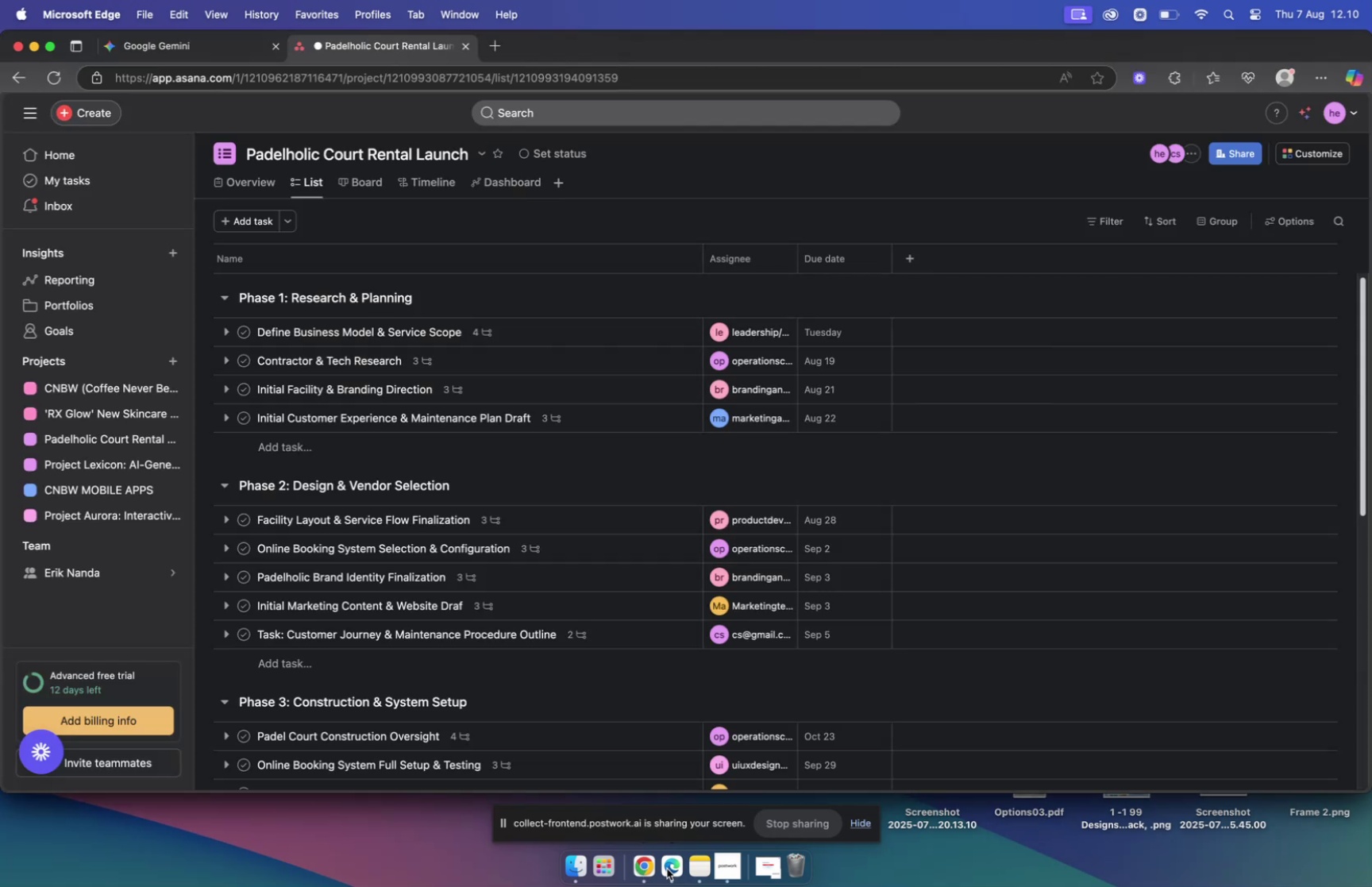 
left_click([924, 327])
 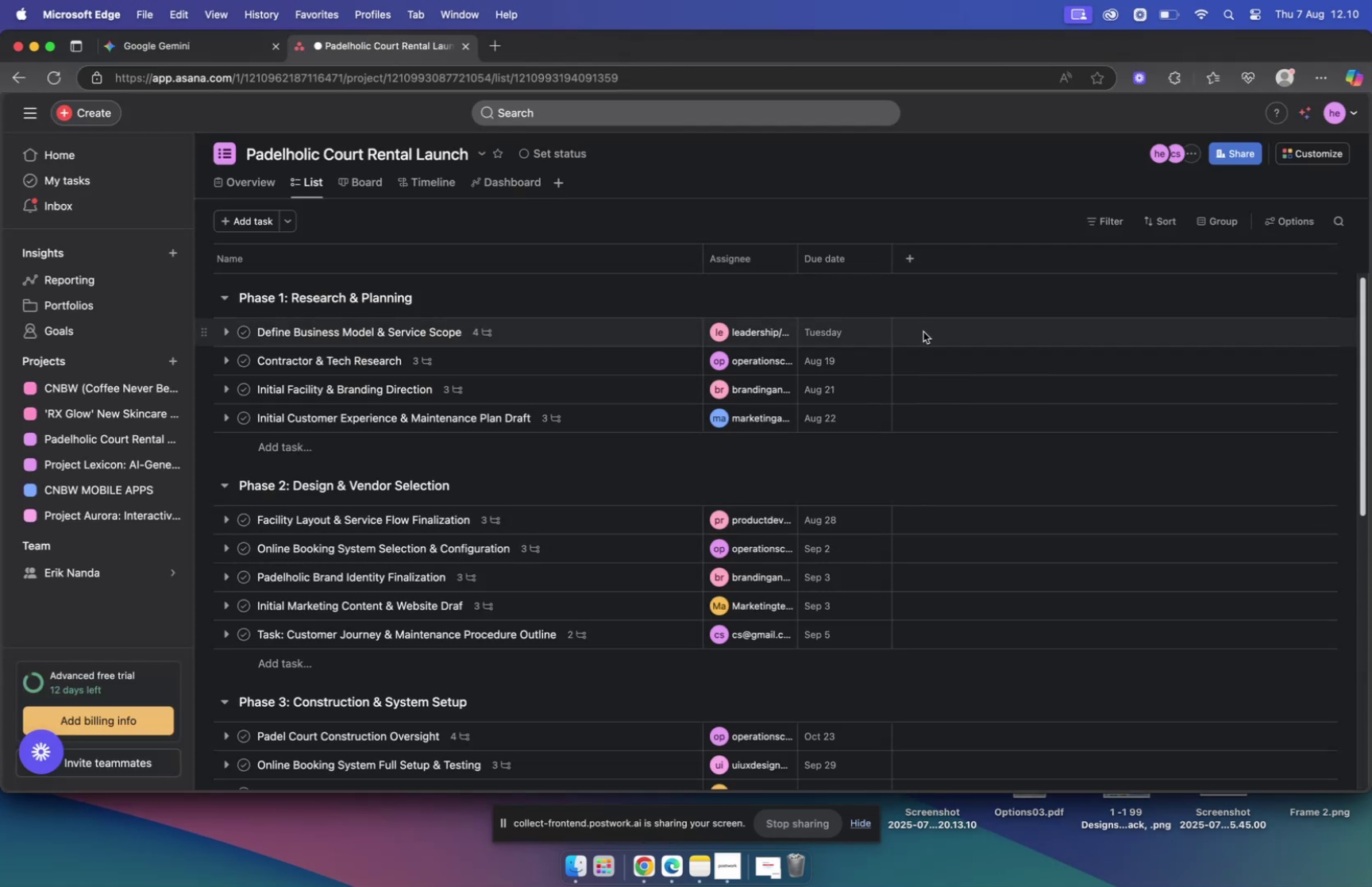 
left_click([923, 331])
 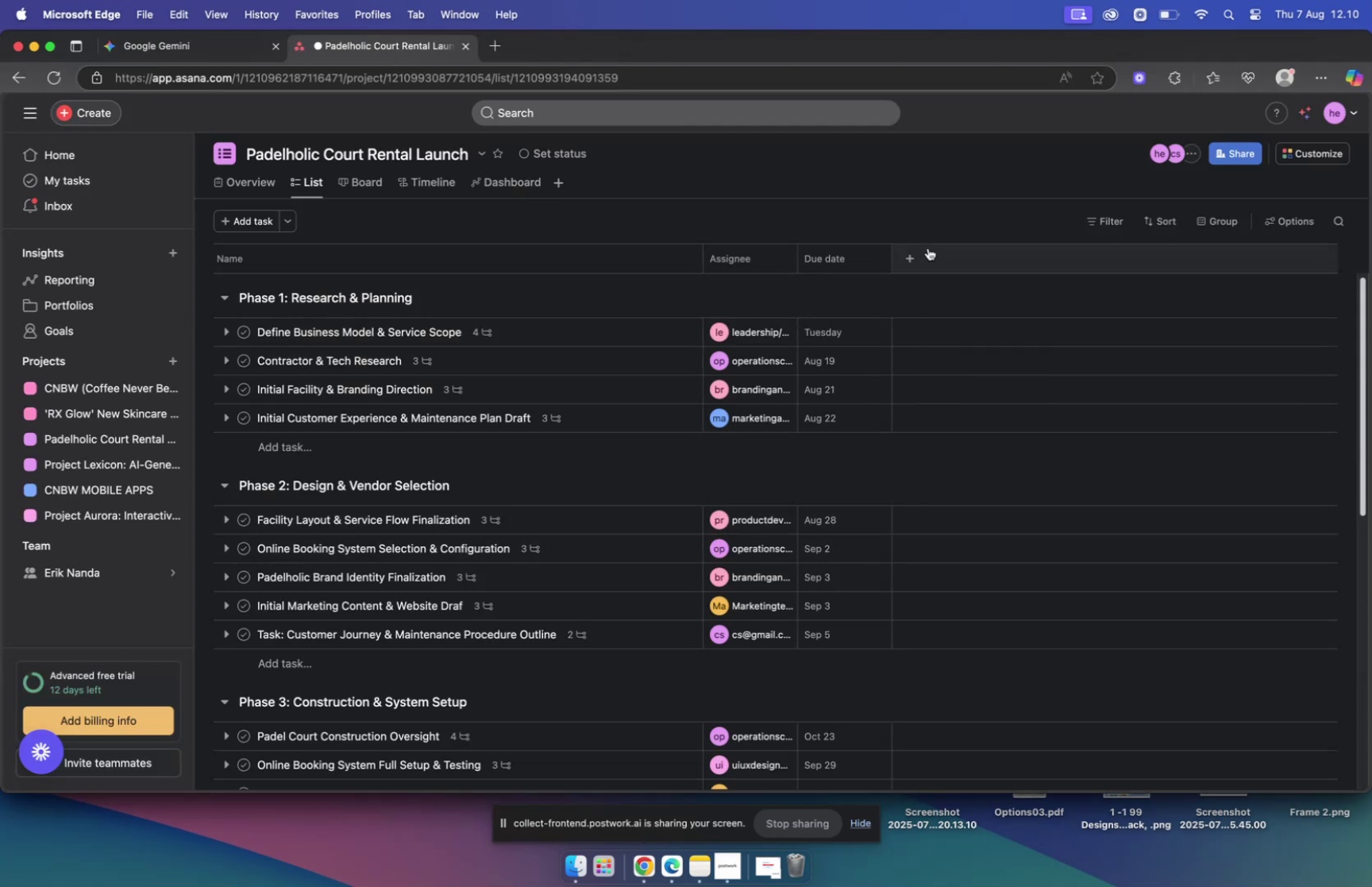 
left_click([913, 255])
 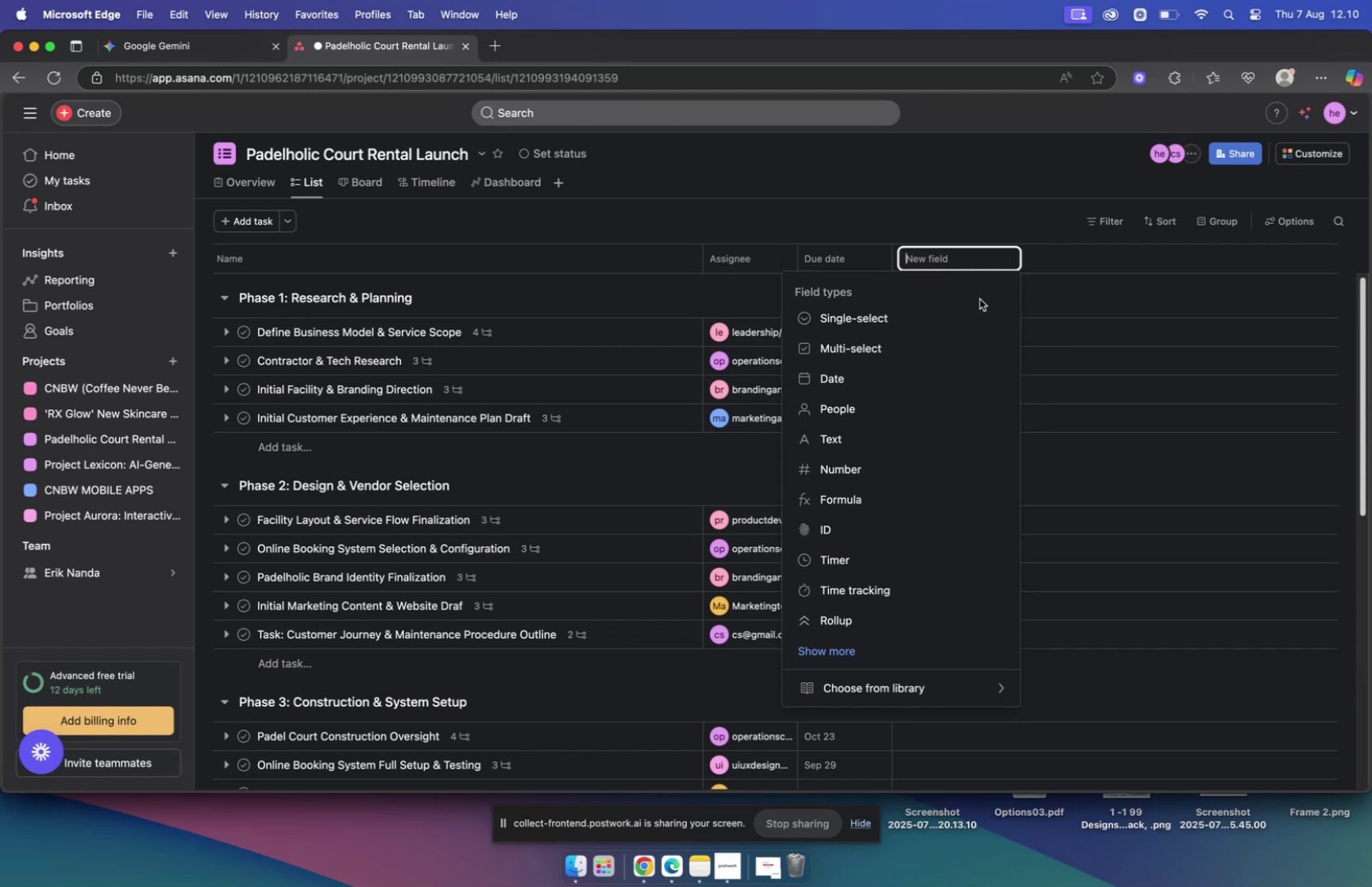 
wait(10.26)
 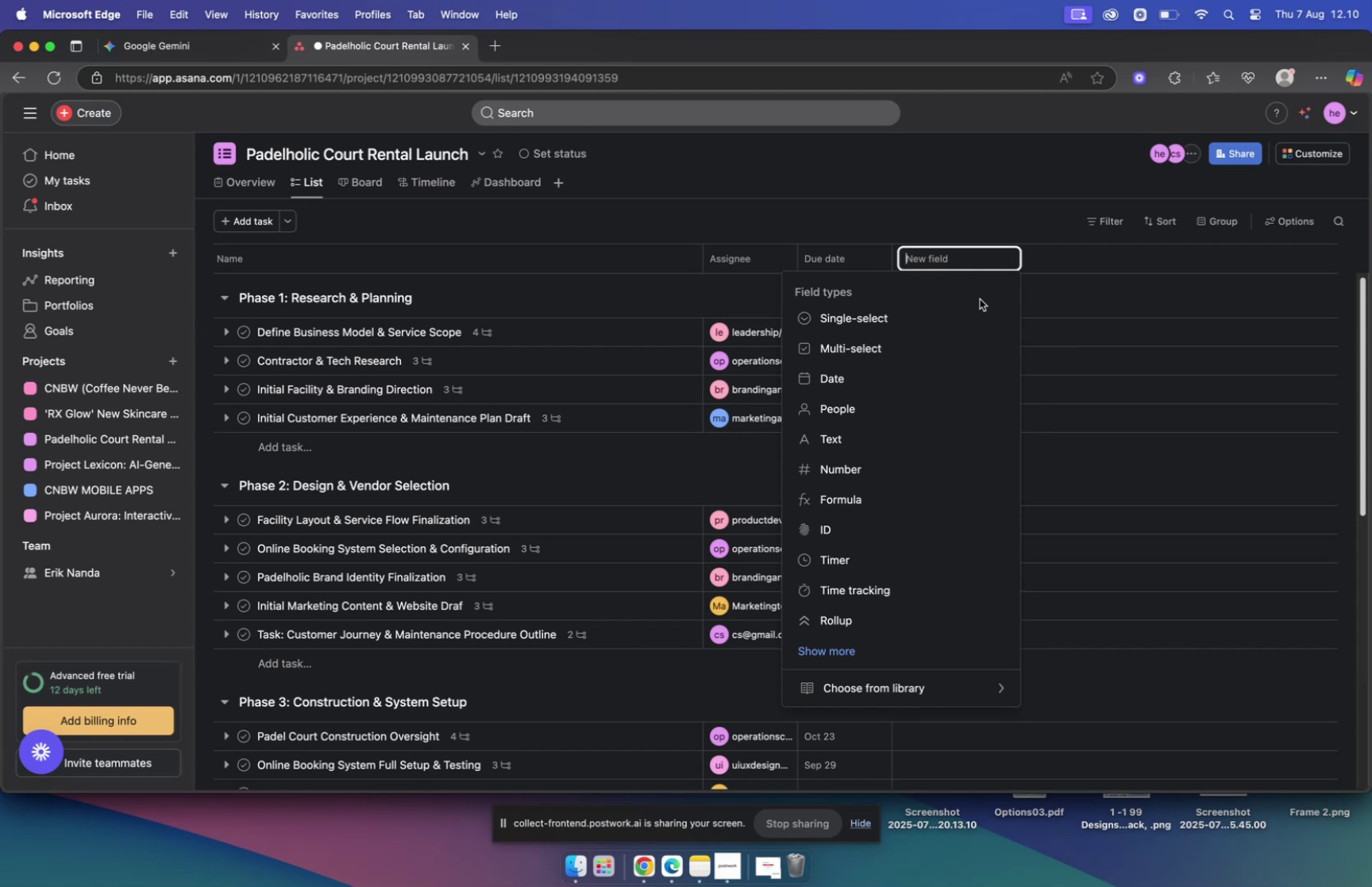 
type(priority)
 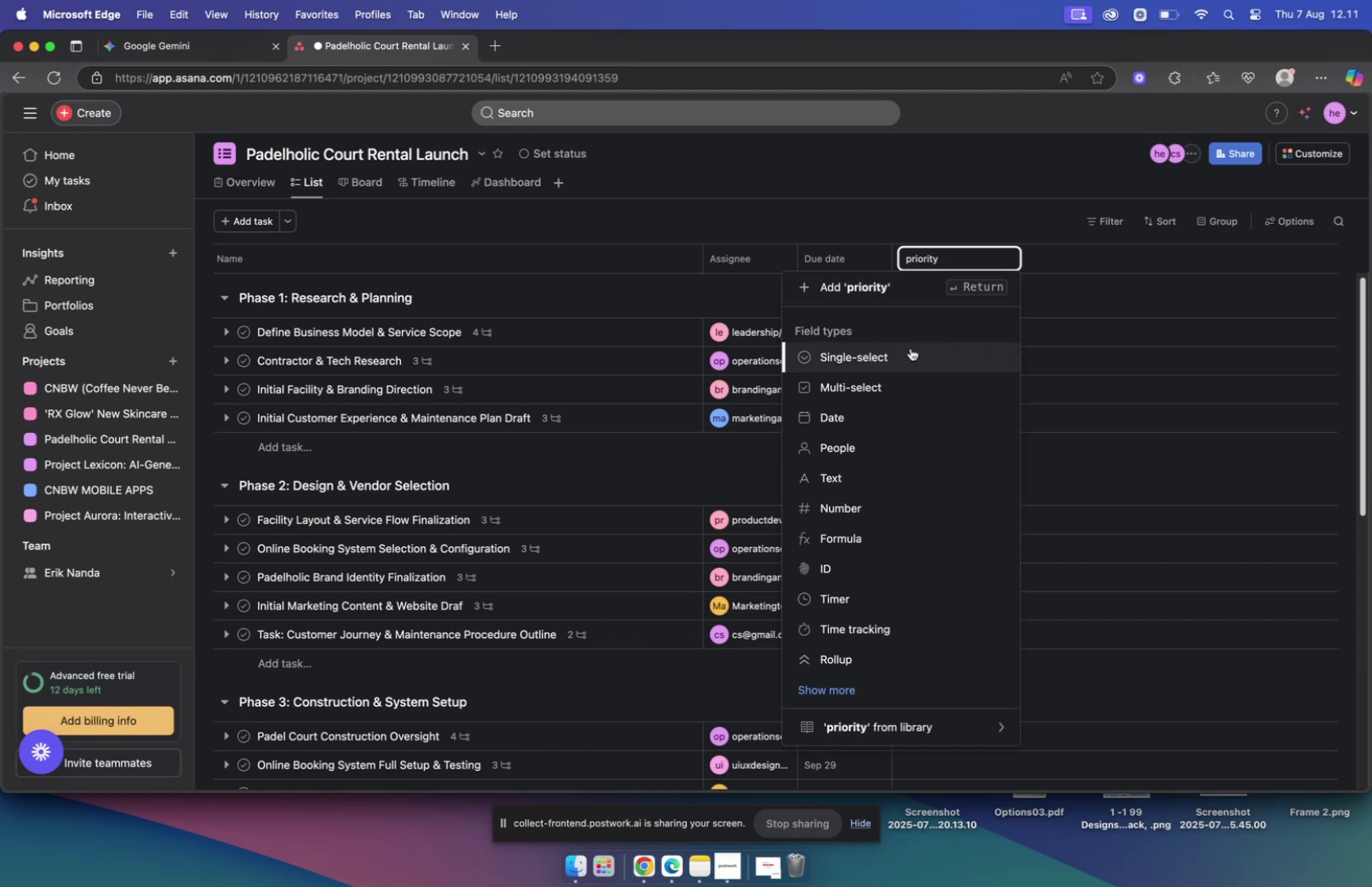 
left_click([908, 348])
 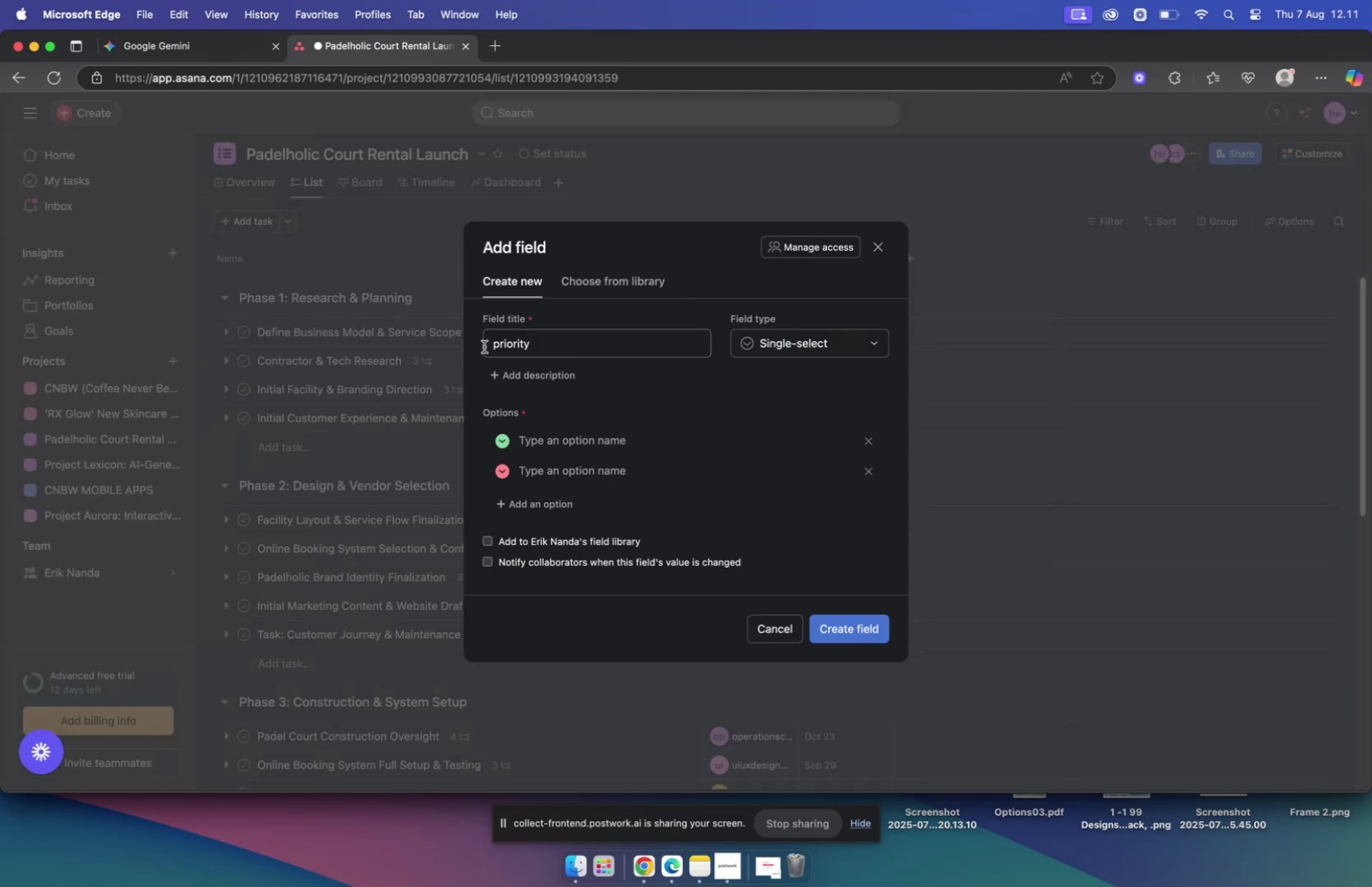 
left_click([499, 346])
 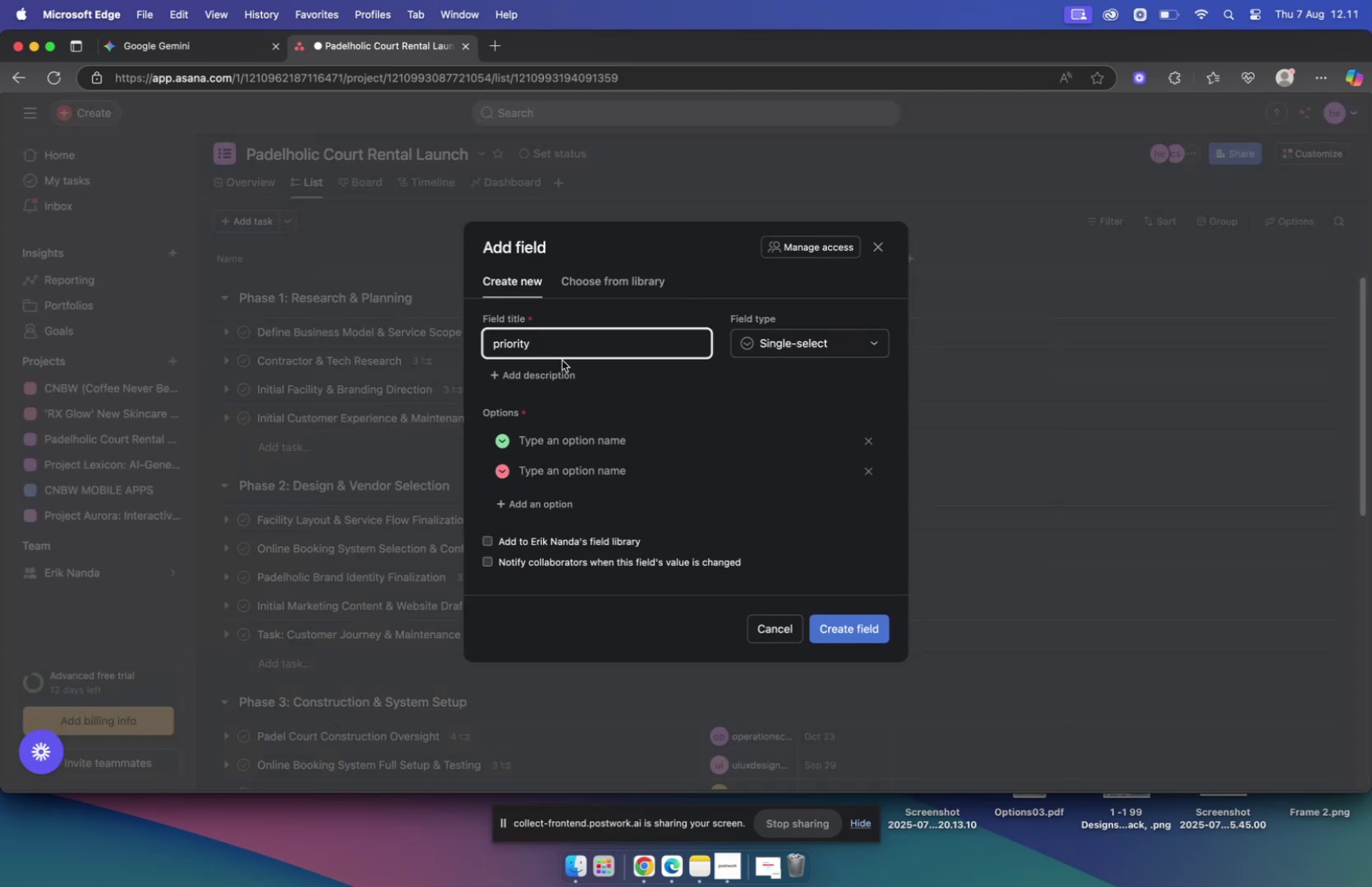 
key(Backspace)
 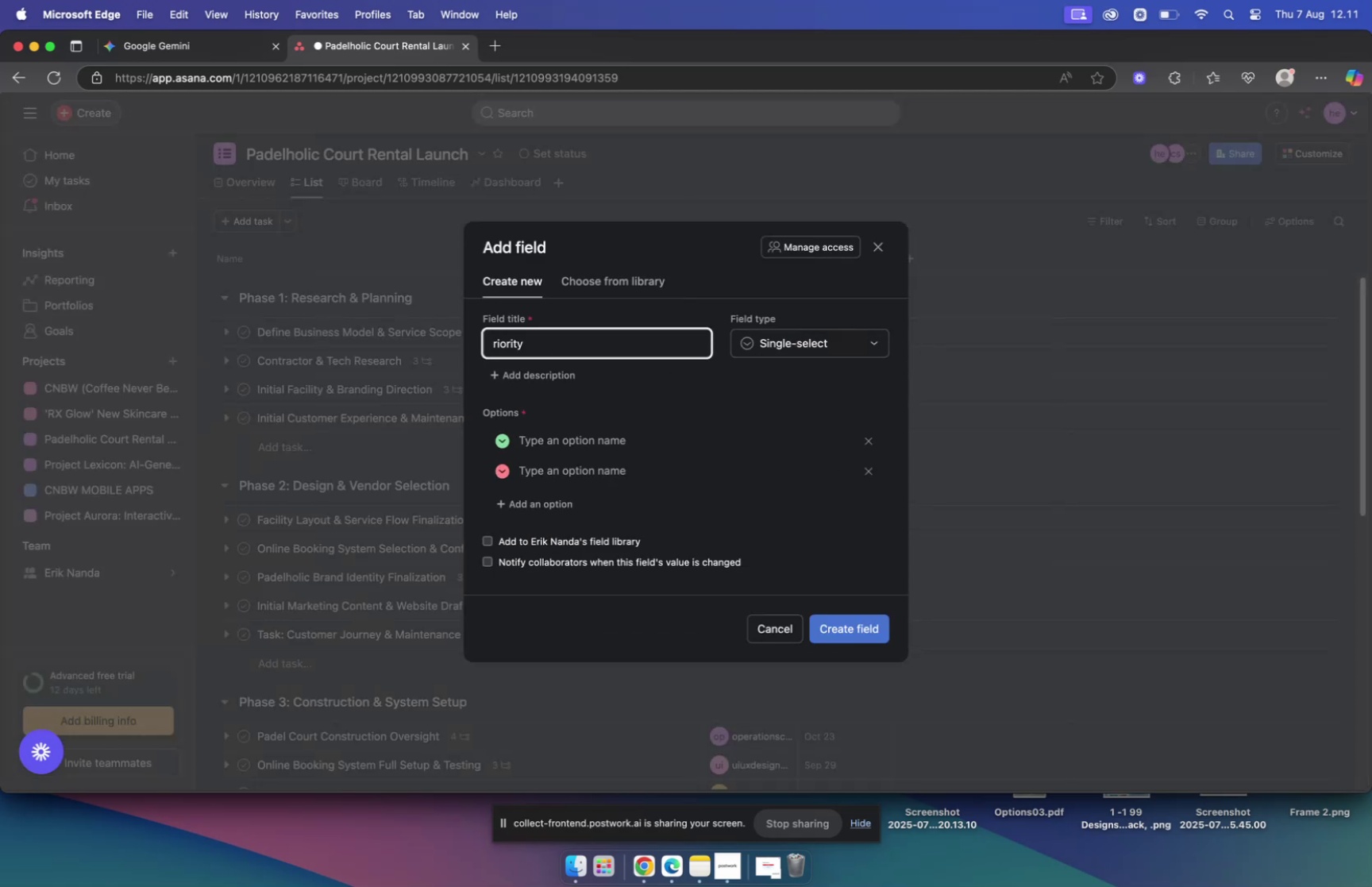 
key(Shift+ShiftLeft)
 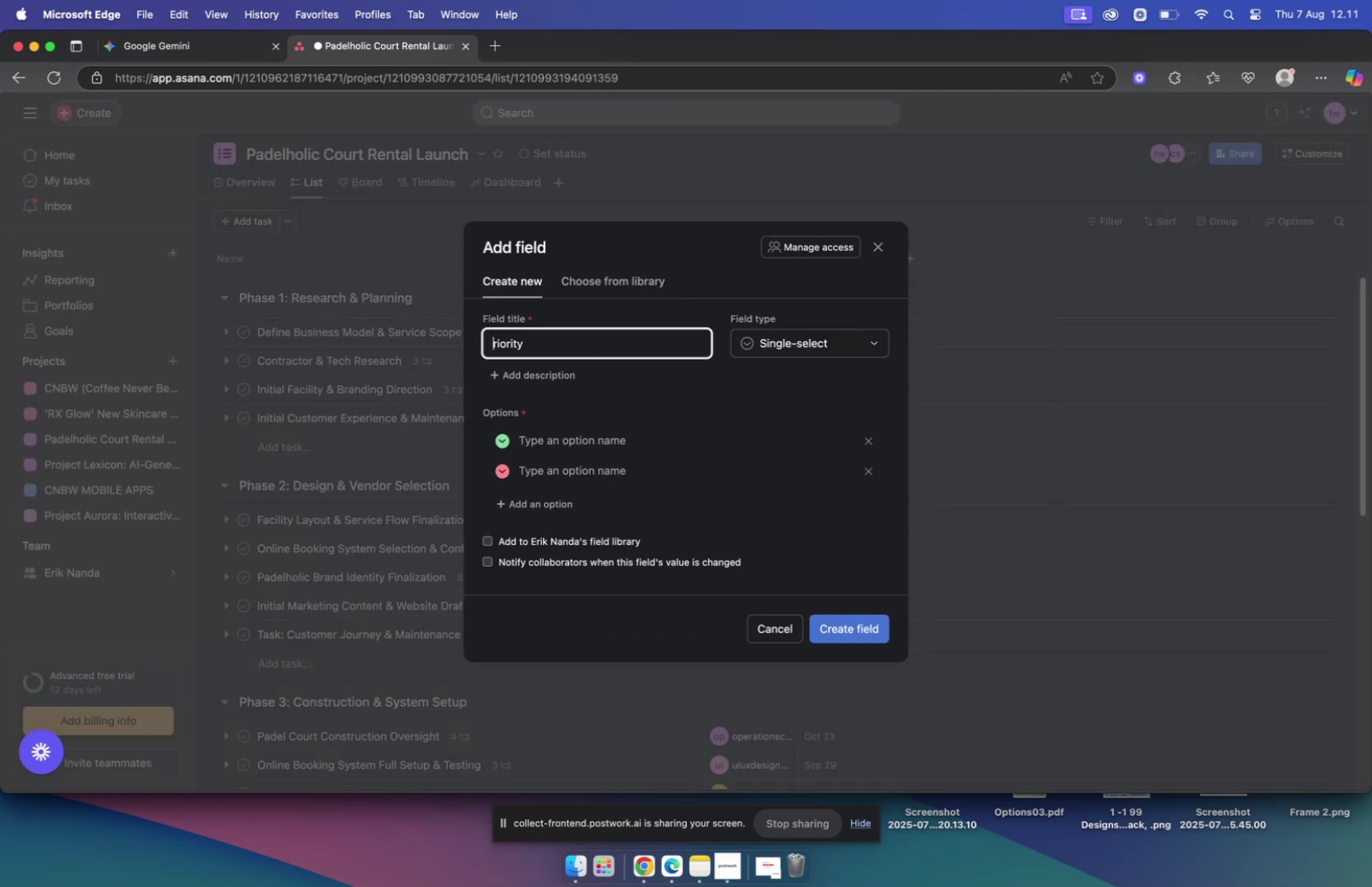 
key(Shift+P)
 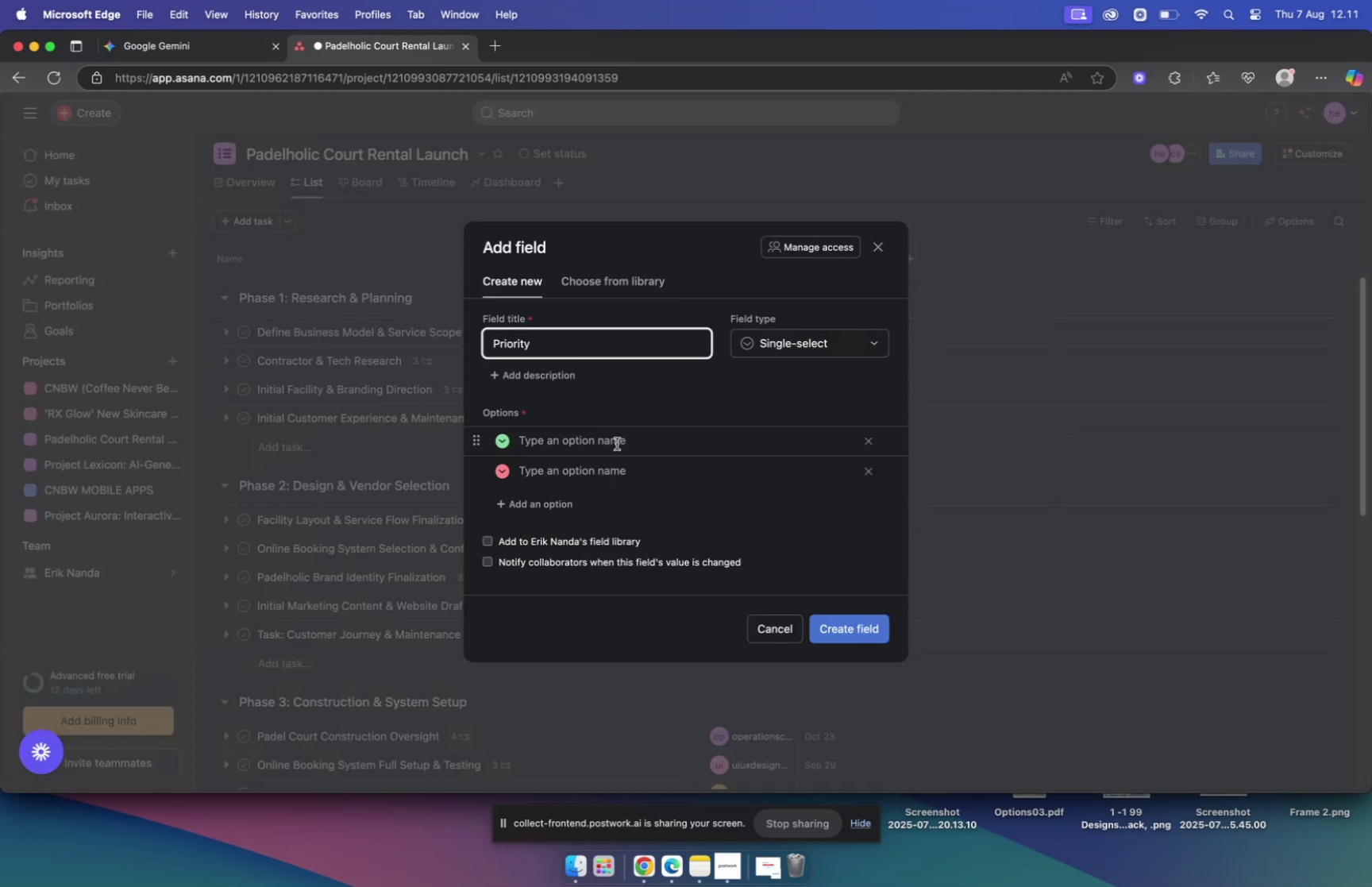 
left_click([616, 443])
 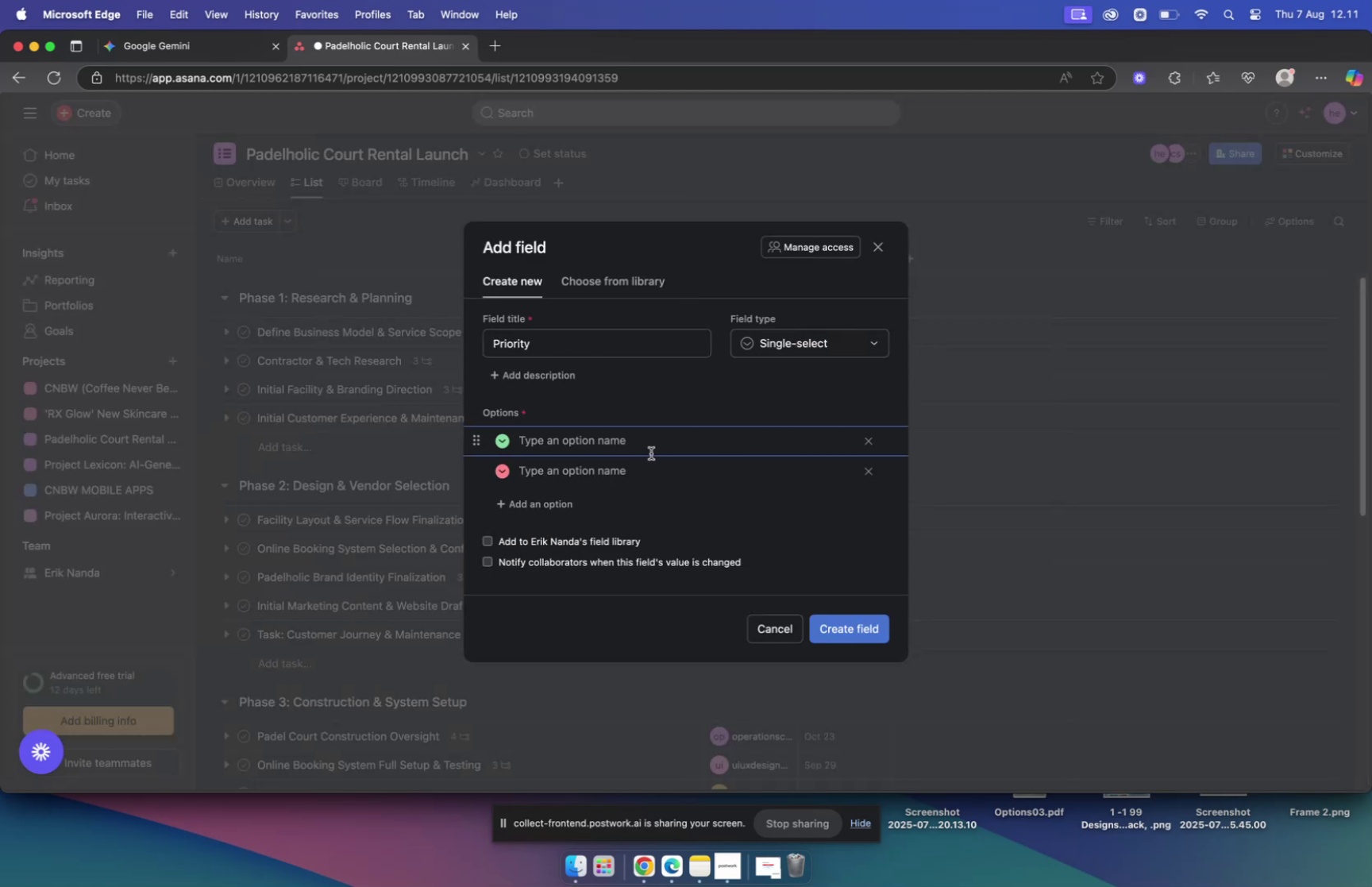 
type(Urgent)
 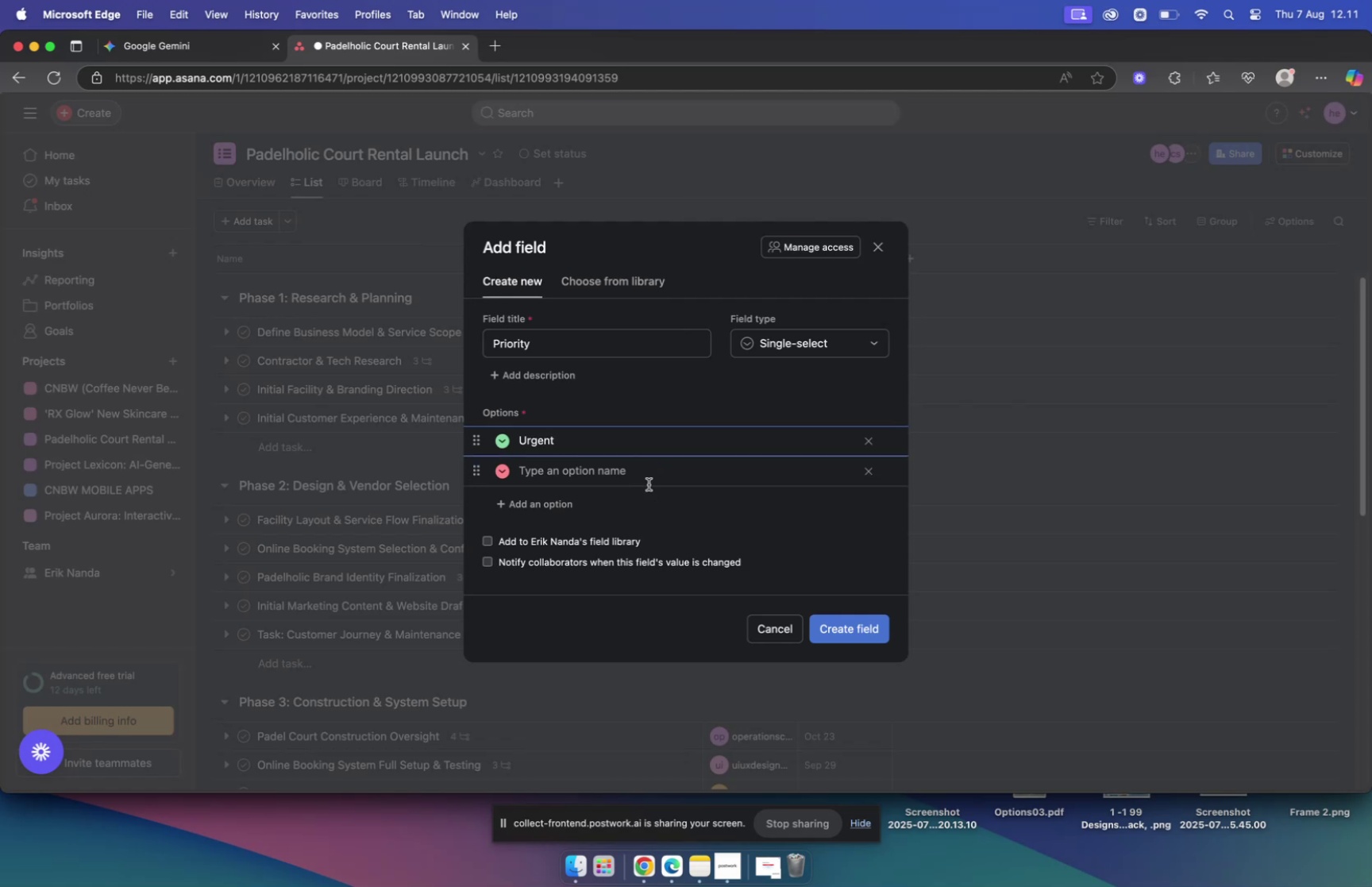 
left_click([638, 470])
 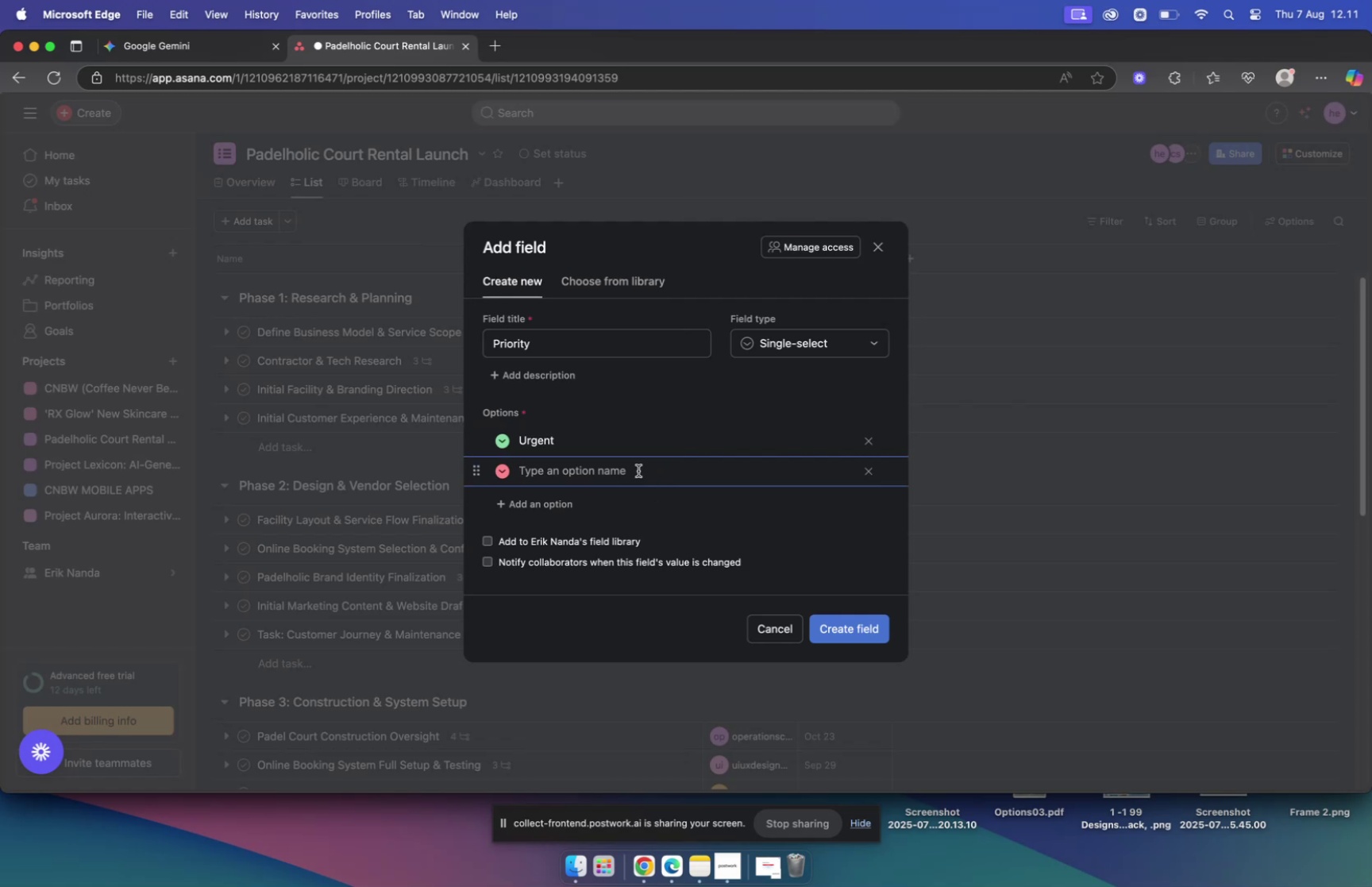 
type(mi)
 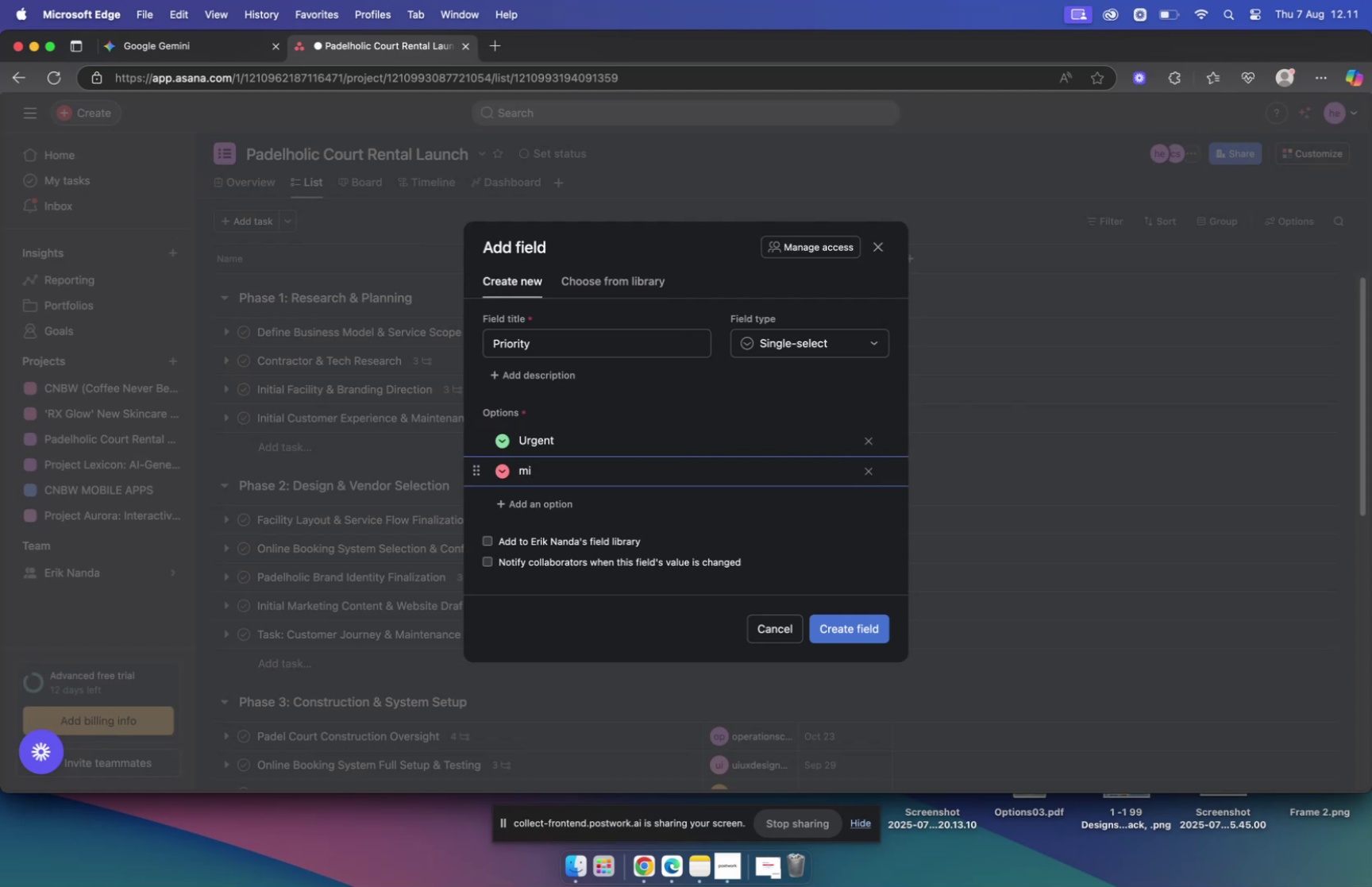 
wait(5.3)
 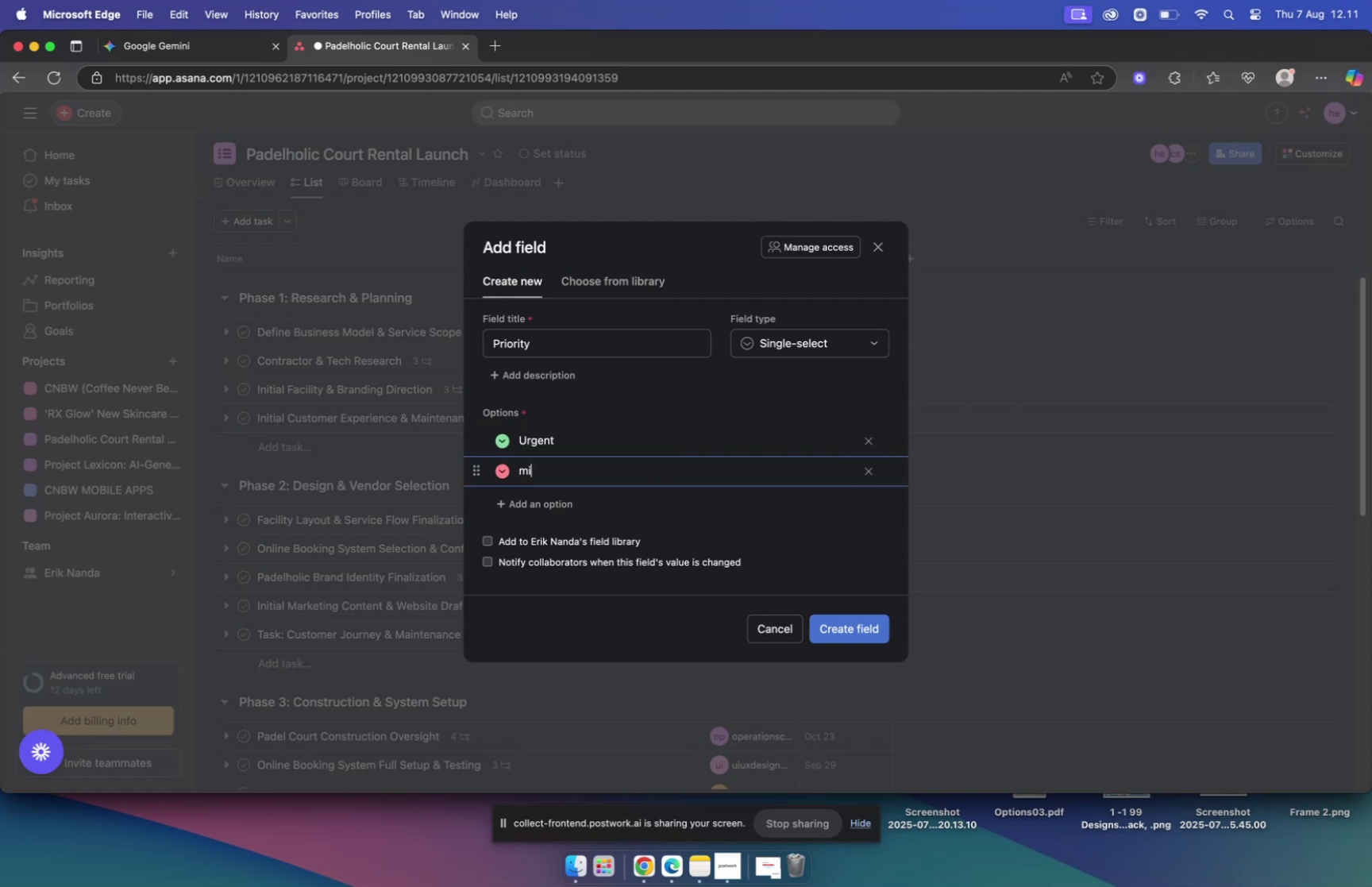 
key(Backspace)
key(Backspace)
type(middle low)
 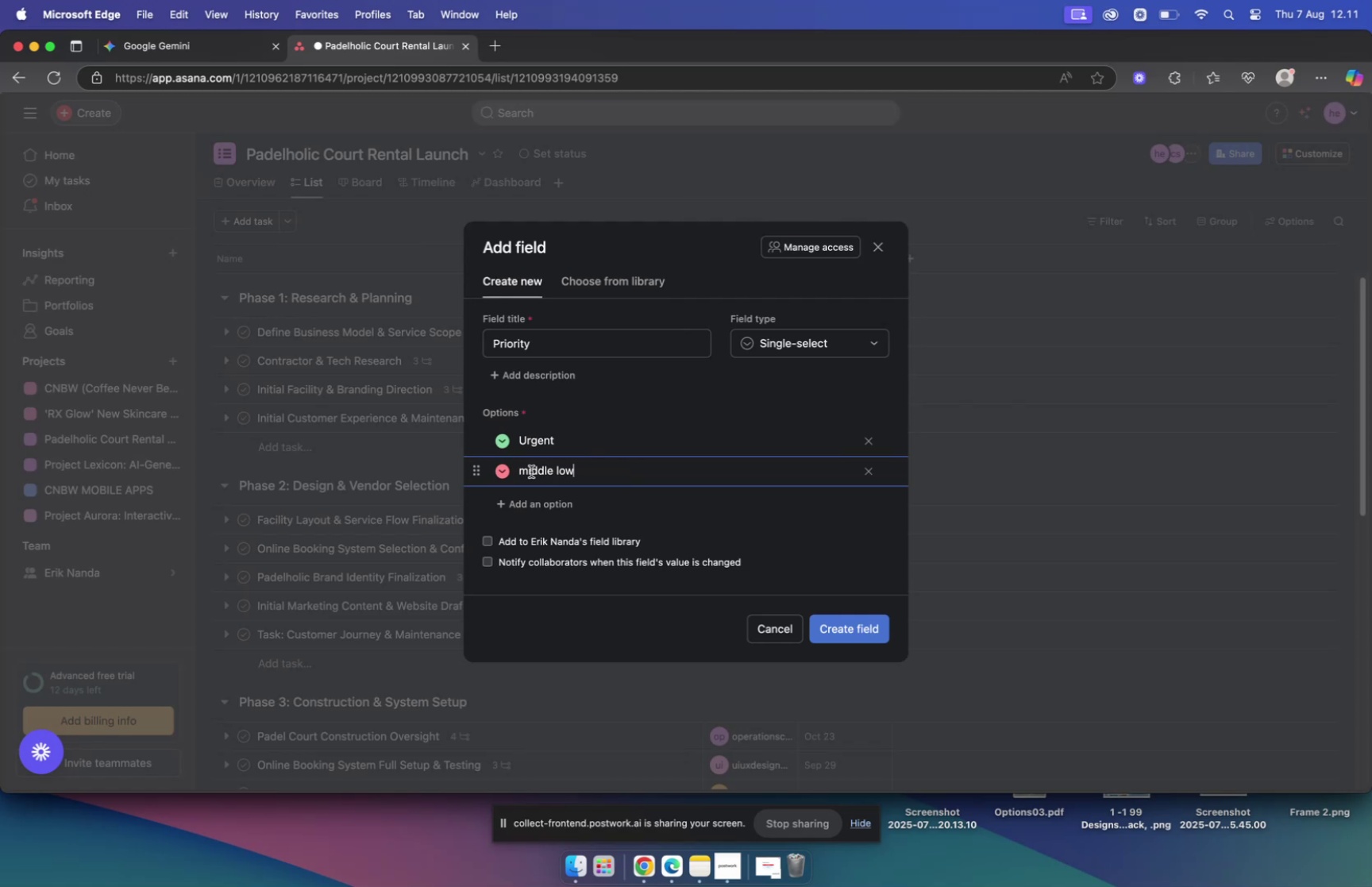 
left_click([528, 471])
 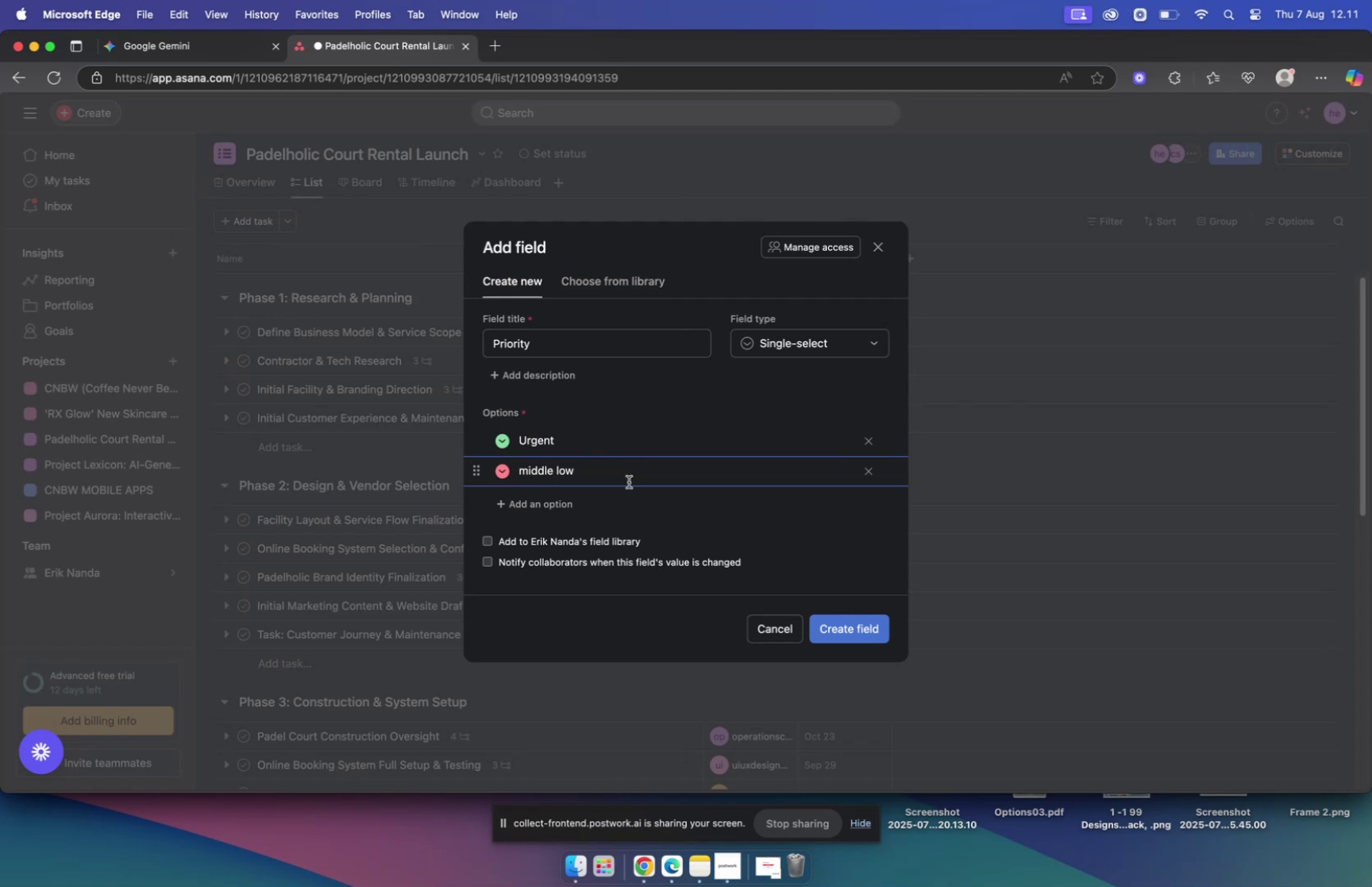 
key(Backspace)
 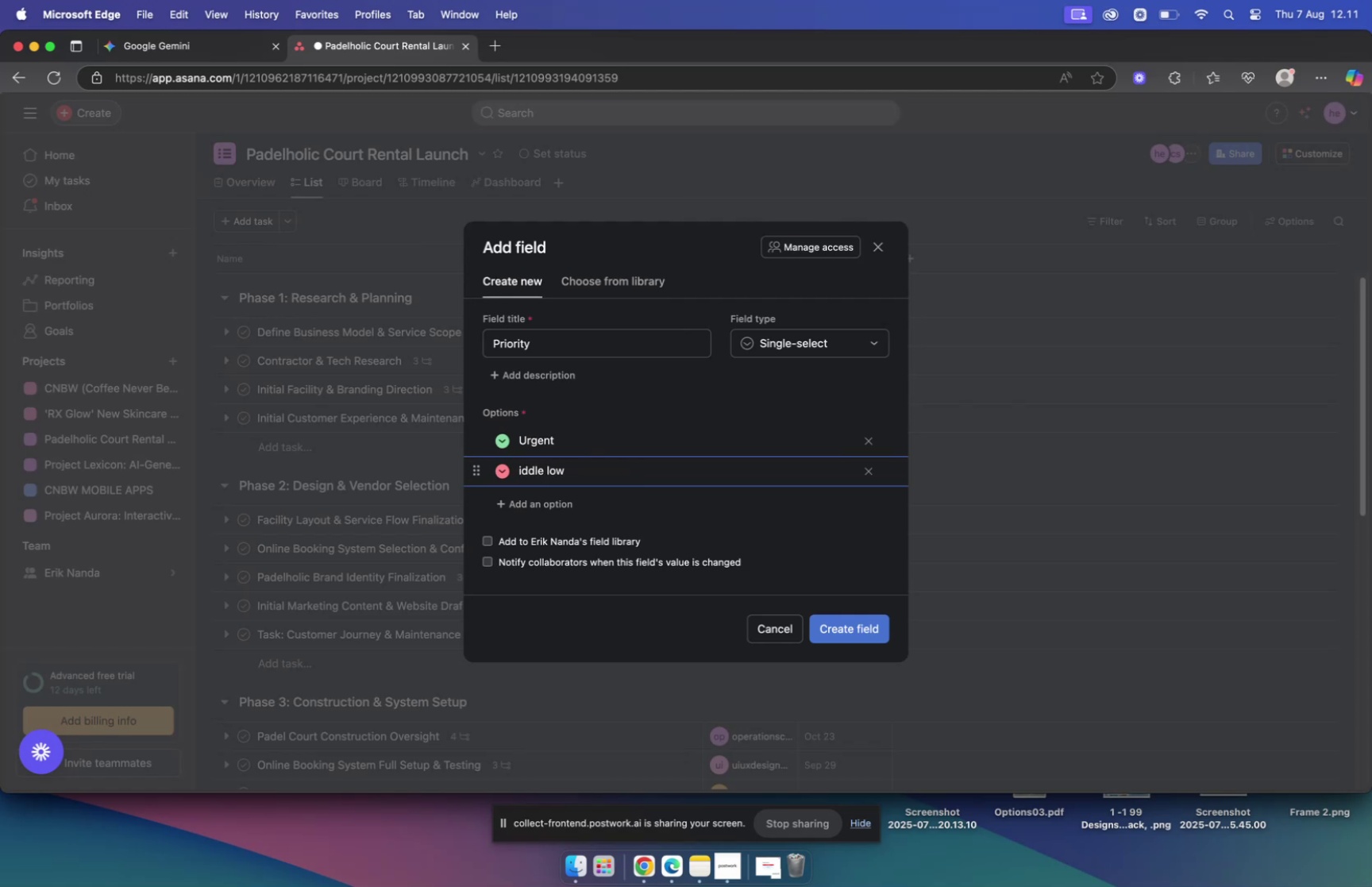 
key(Shift+M)
 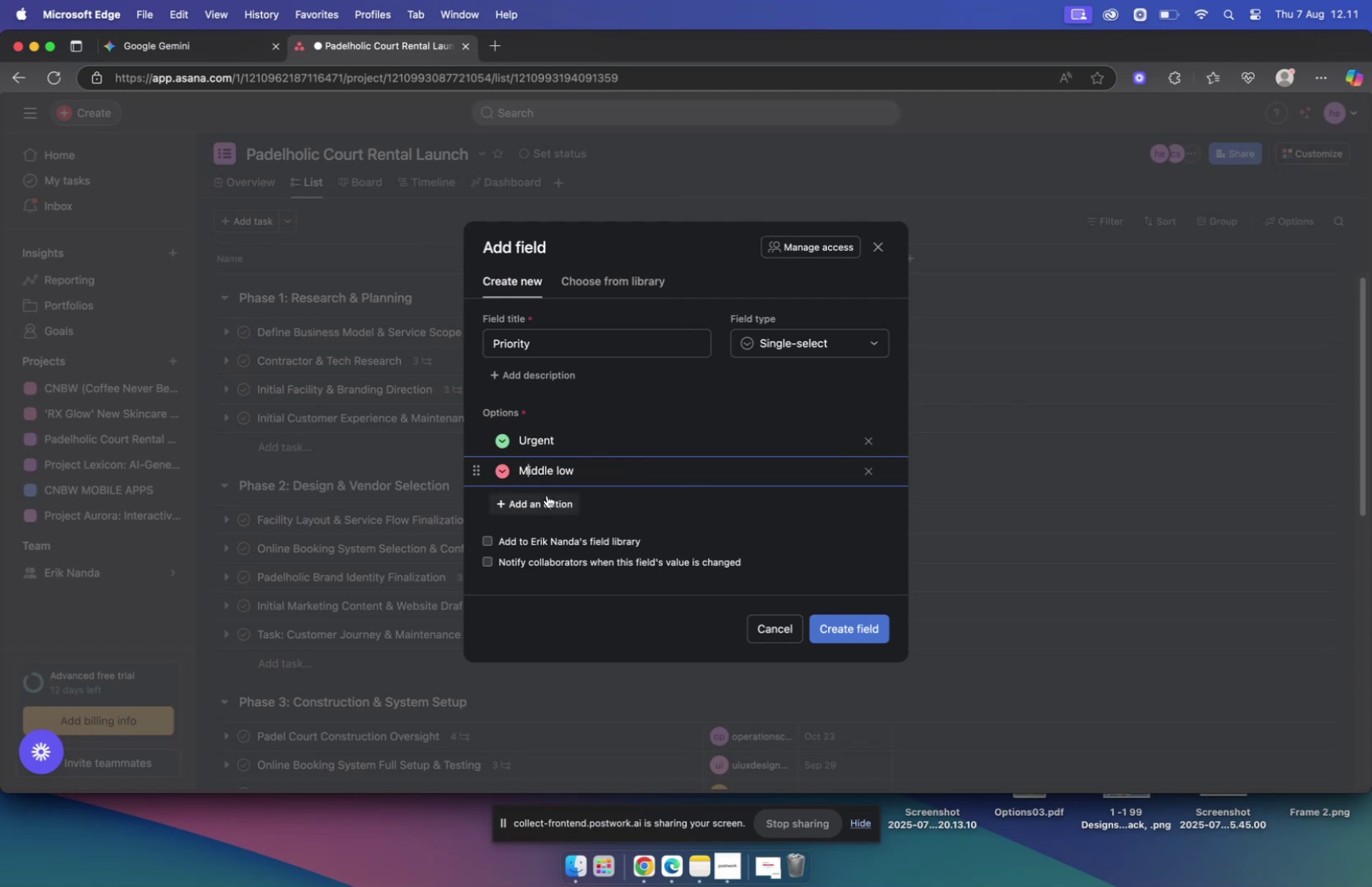 
left_click_drag(start_coordinate=[593, 470], to_coordinate=[512, 463])
 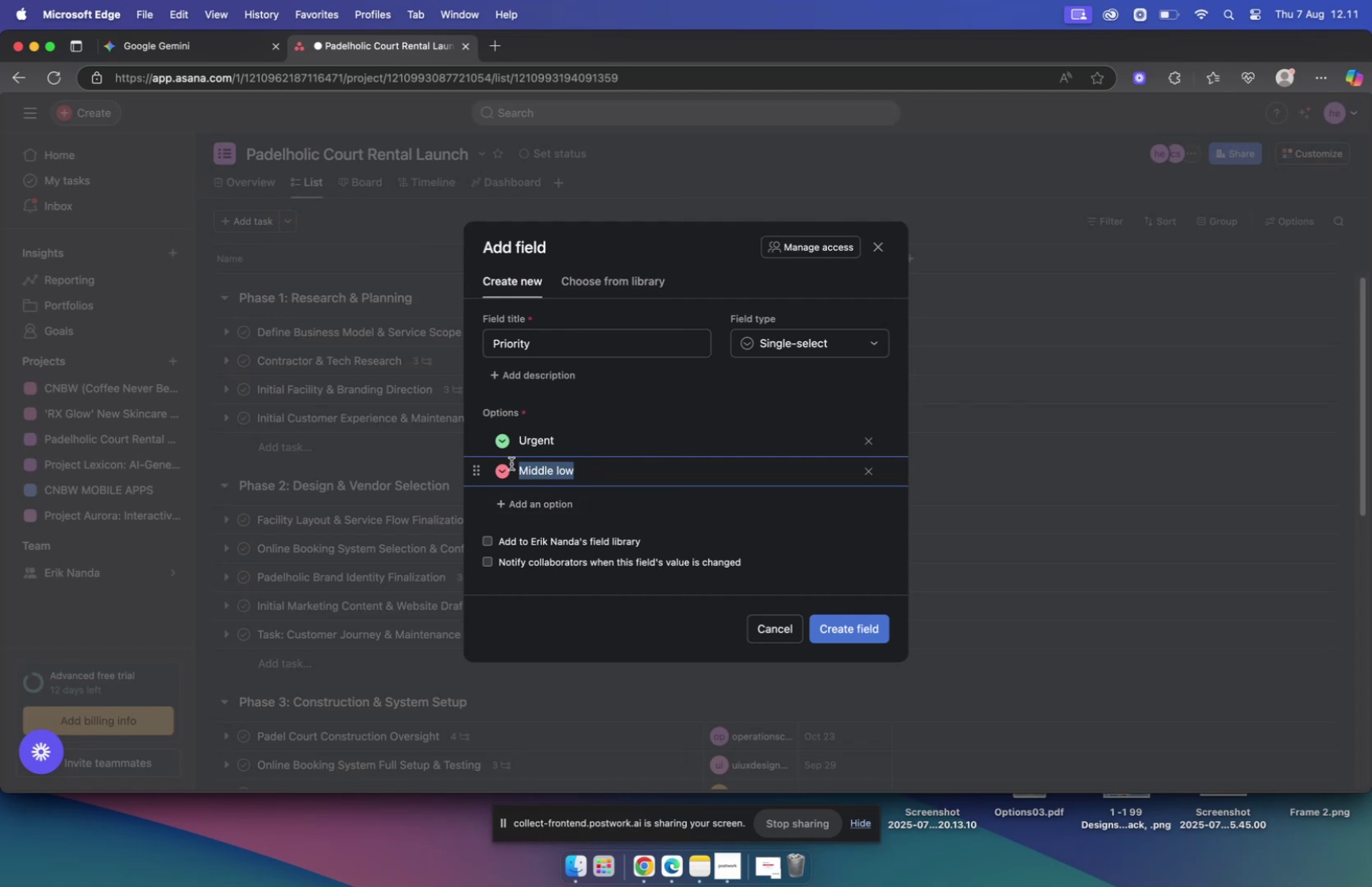 
hold_key(key=ShiftLeft, duration=1.58)
 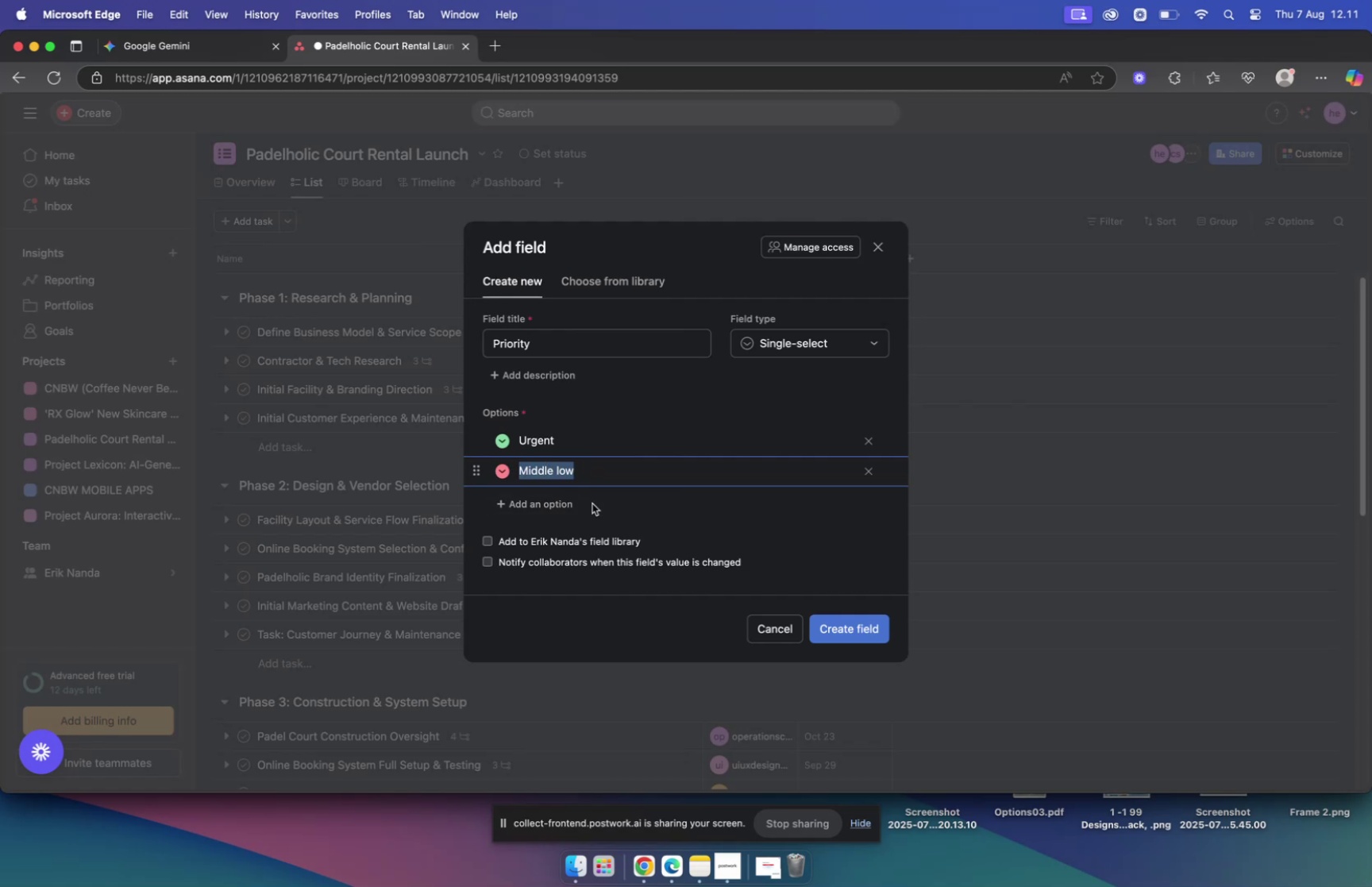 
left_click([617, 509])
 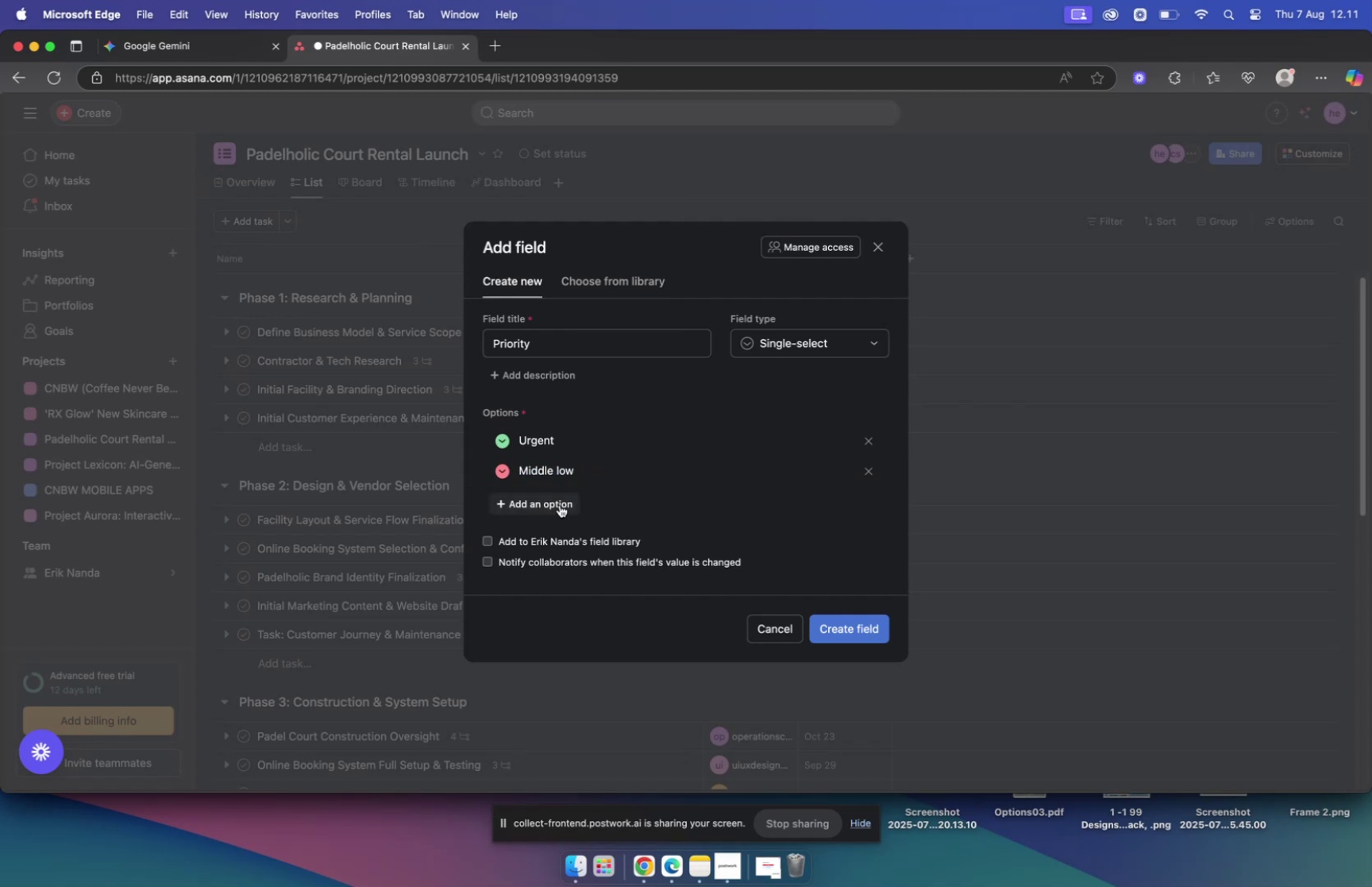 
left_click([560, 504])
 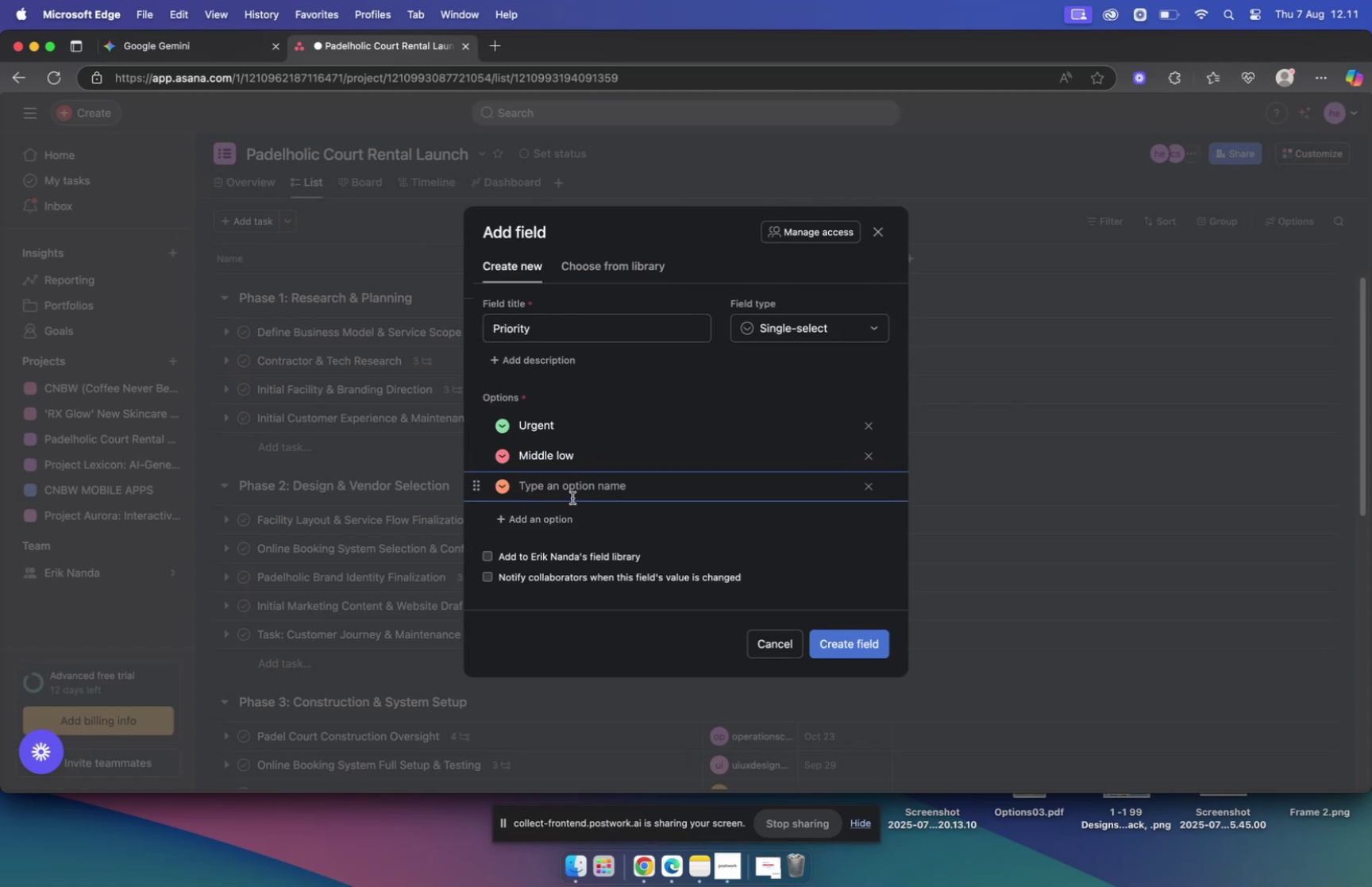 
type(Low)
 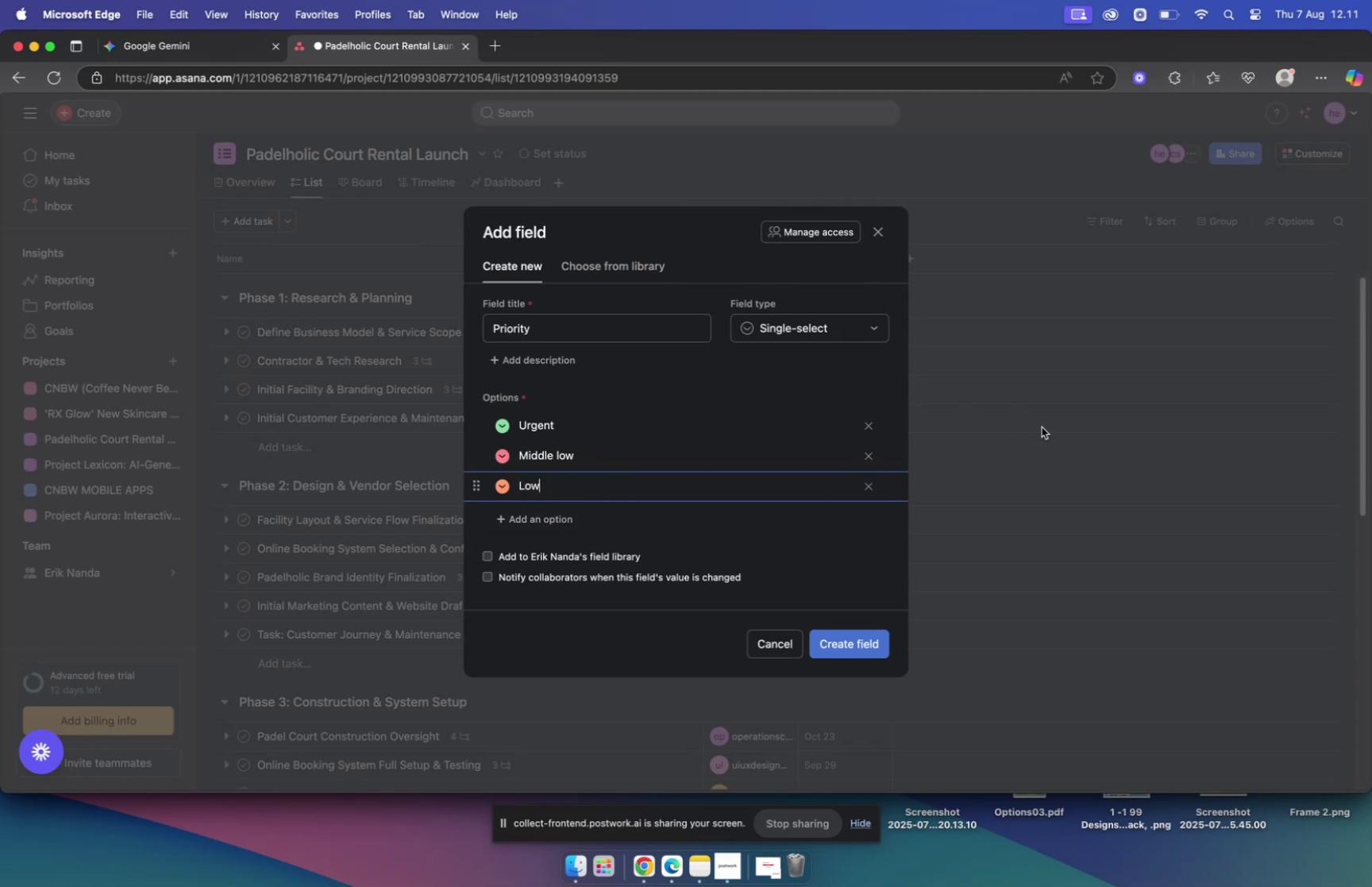 
left_click([1042, 426])
 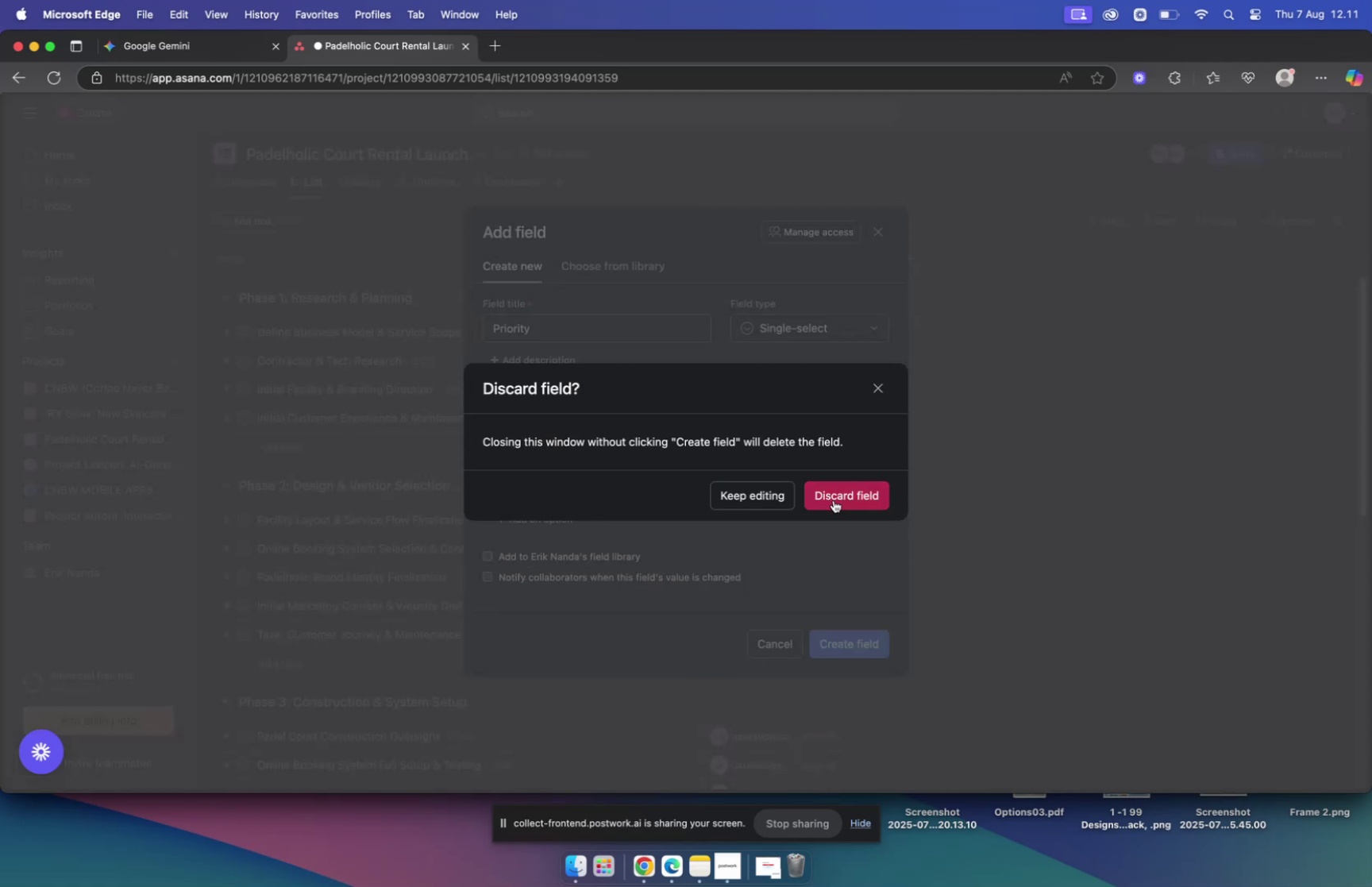 
left_click([782, 499])
 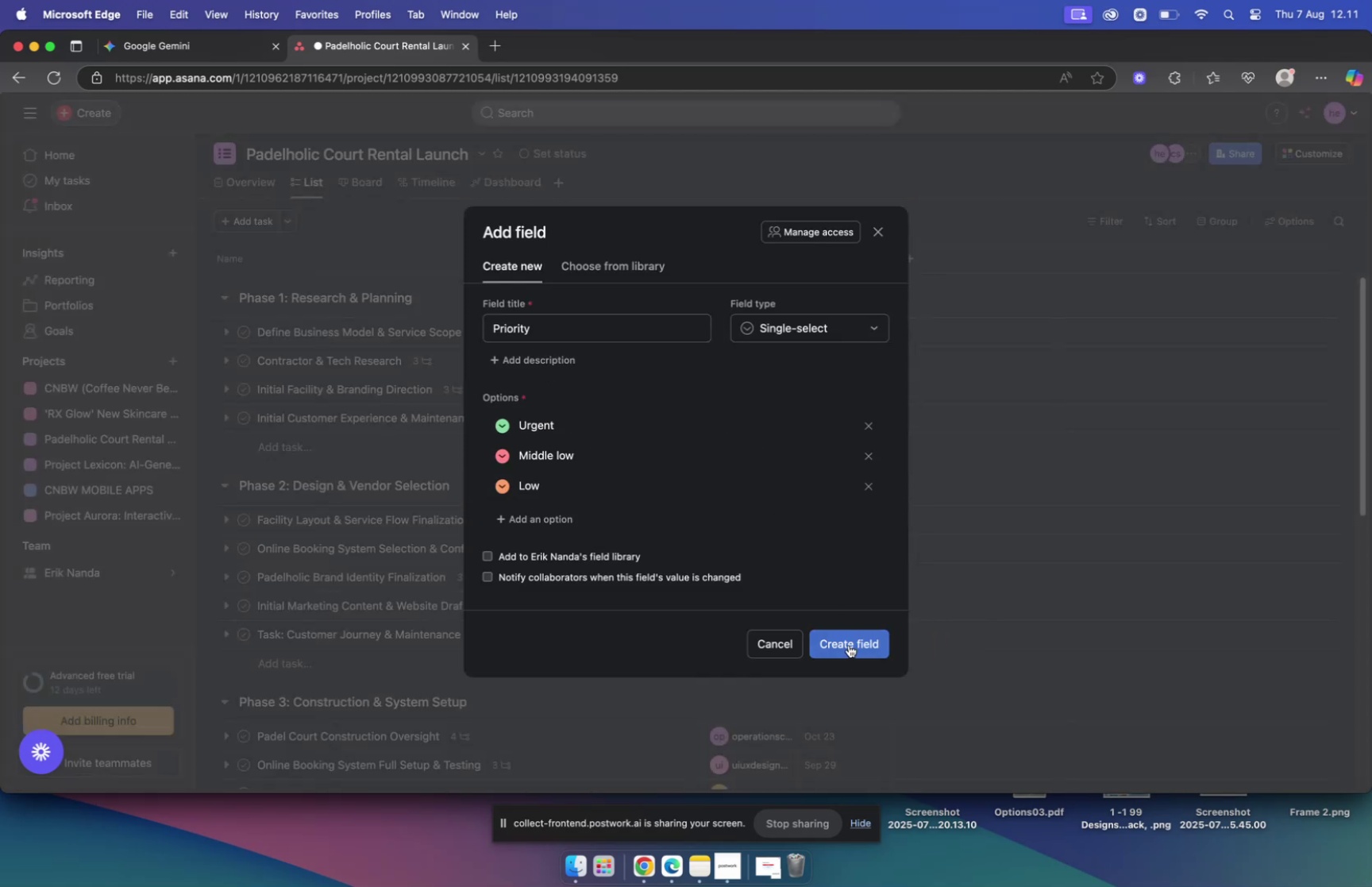 
left_click([849, 644])
 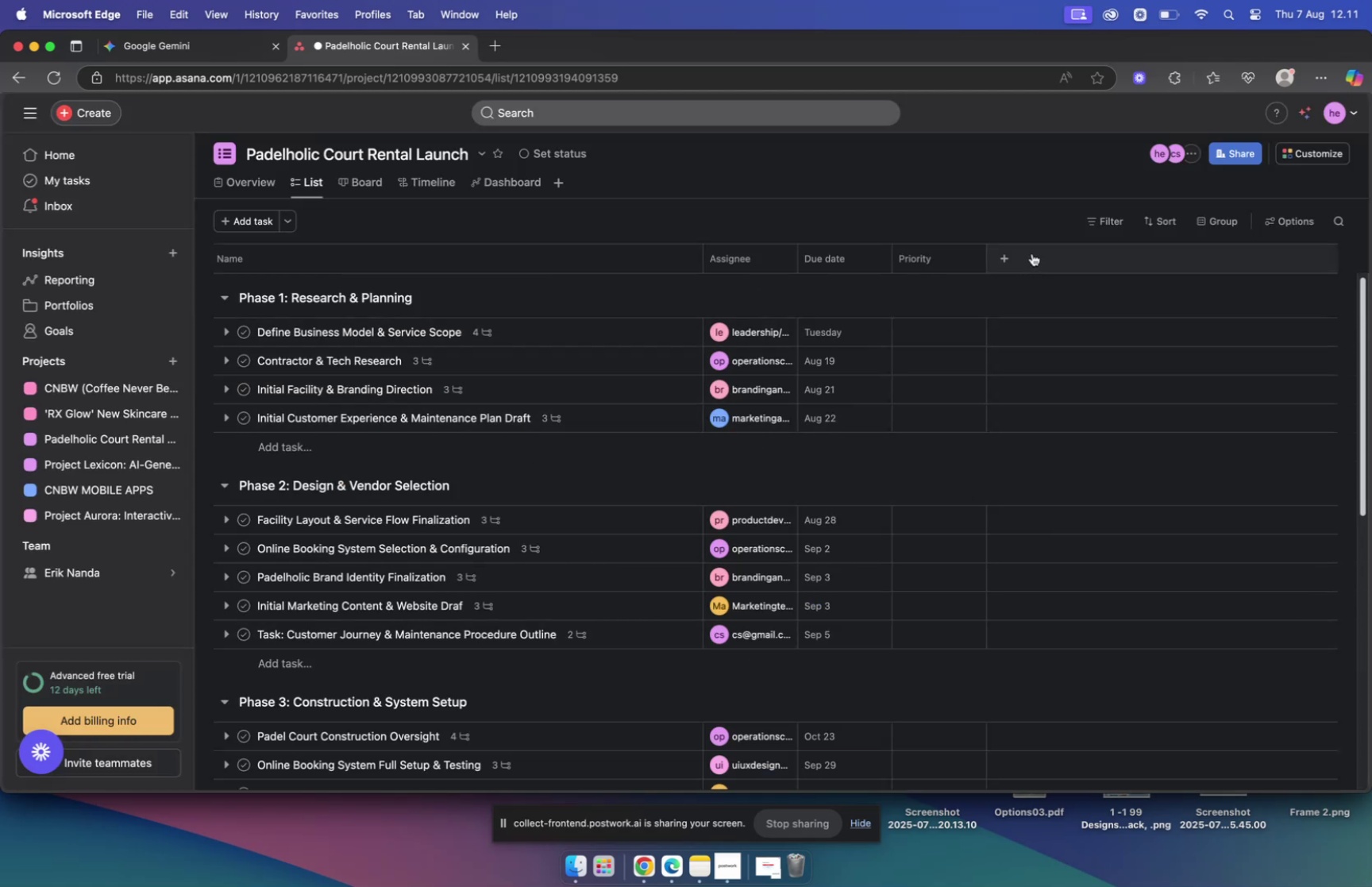 
left_click([1009, 256])
 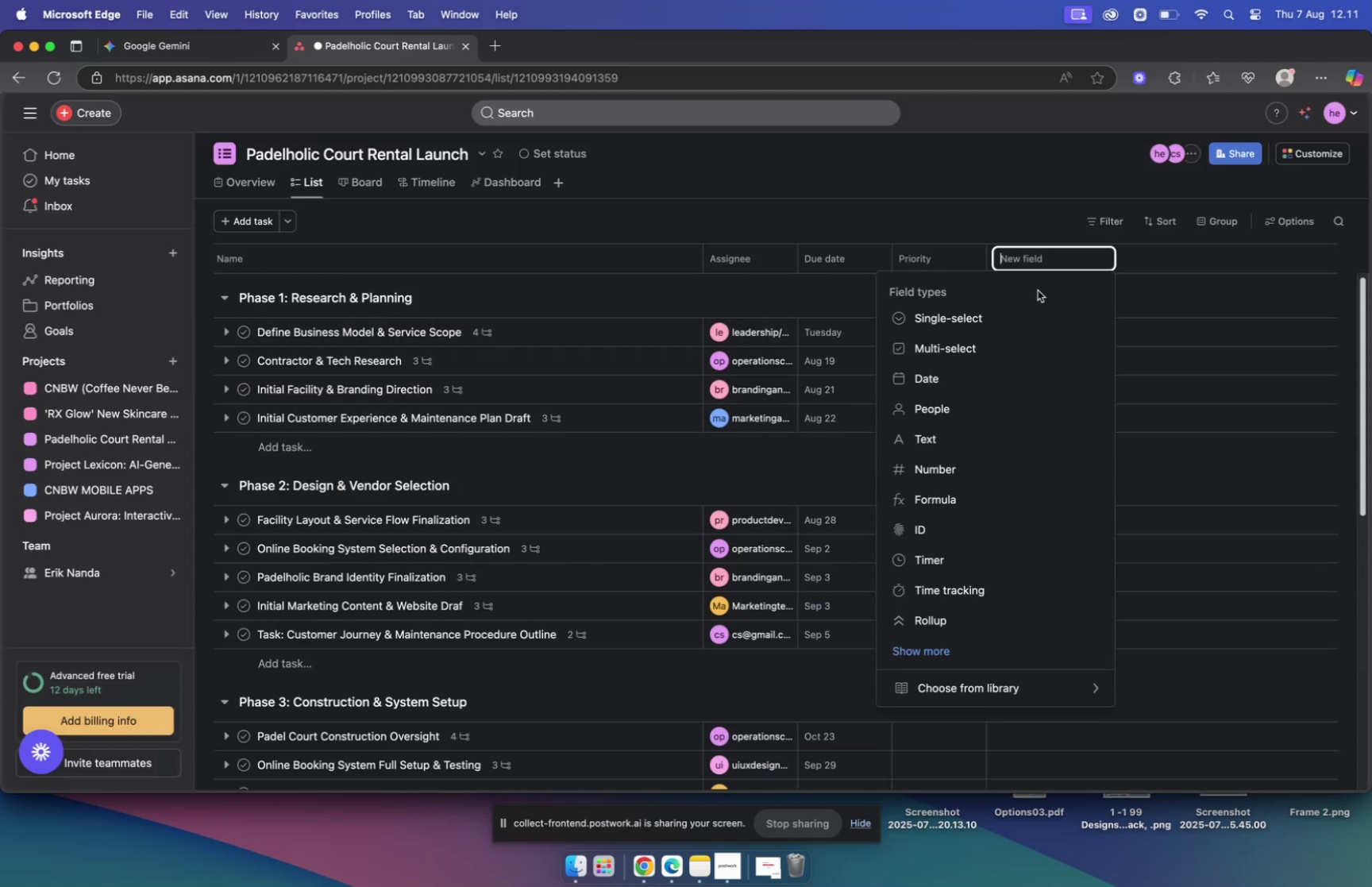 
type(Status)
 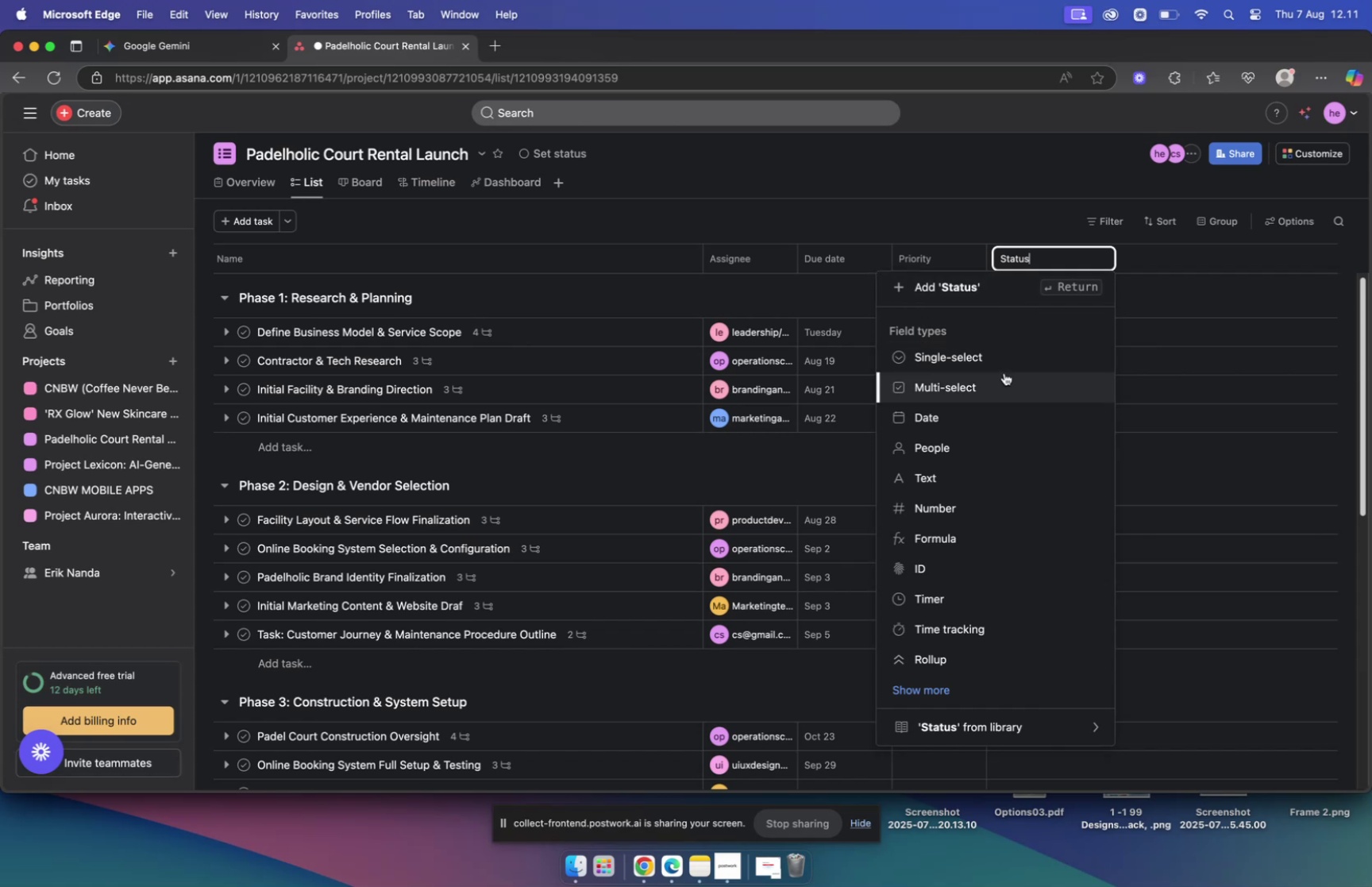 
left_click([1004, 361])
 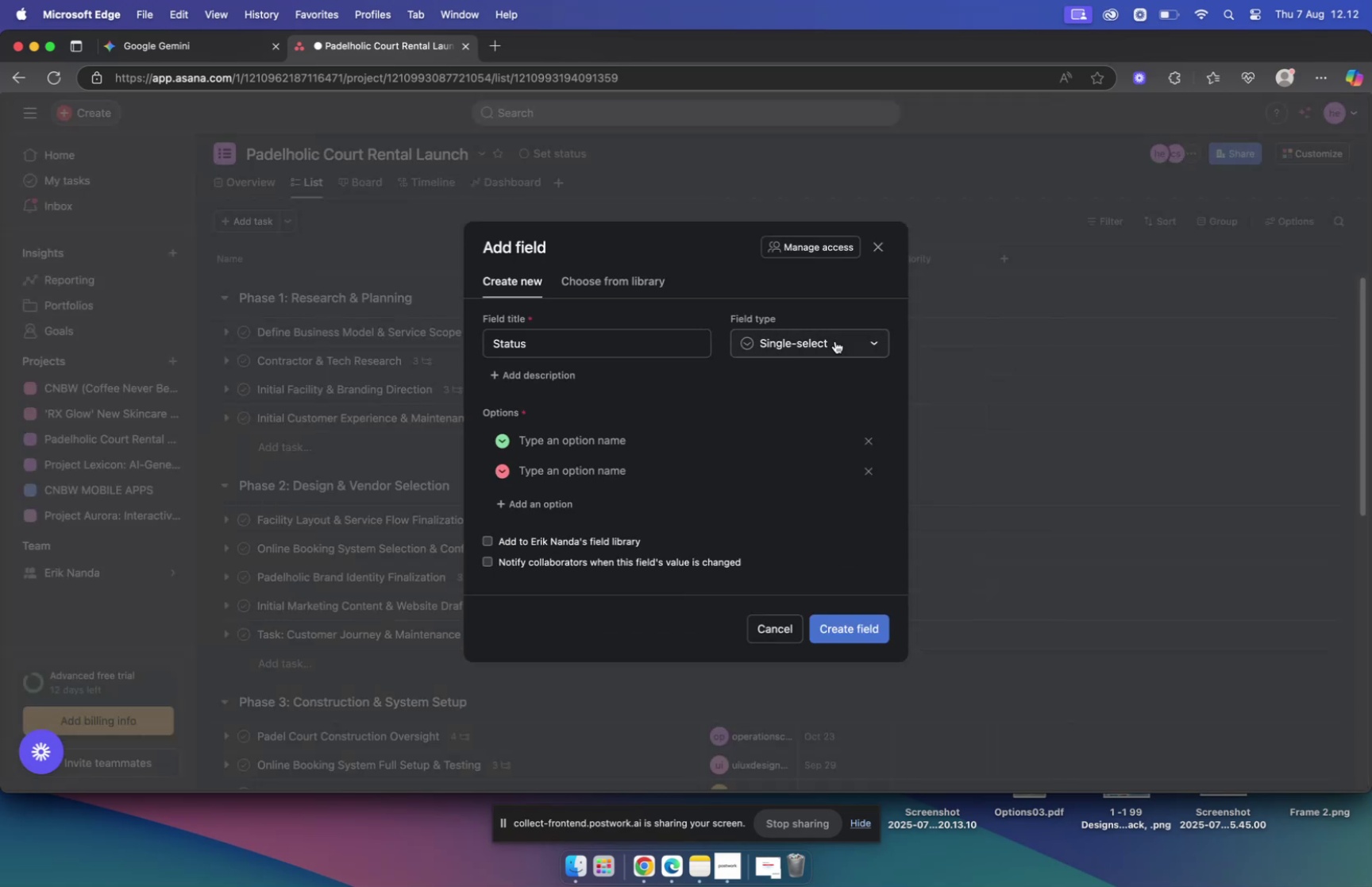 
wait(7.35)
 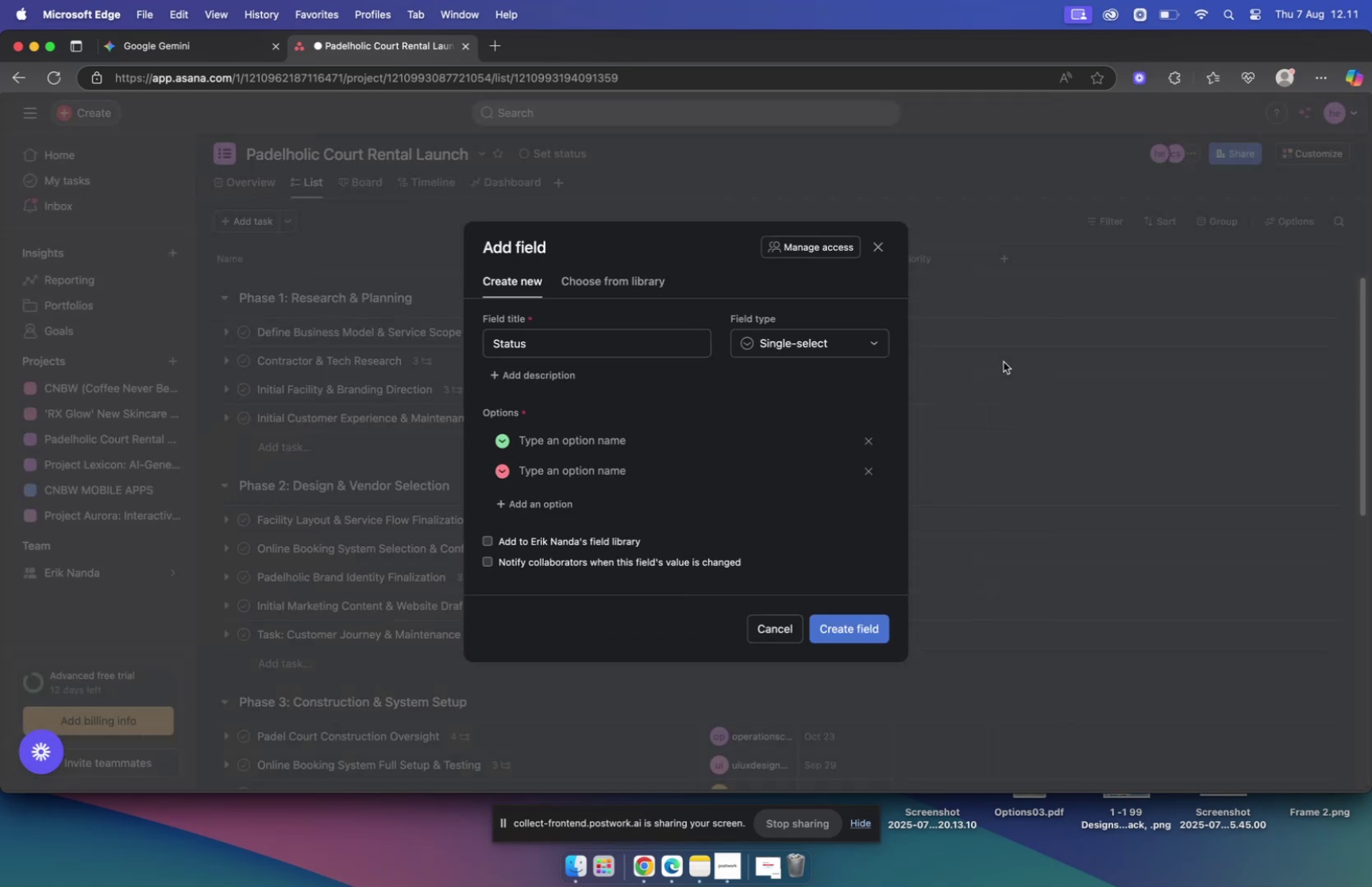 
left_click([628, 435])
 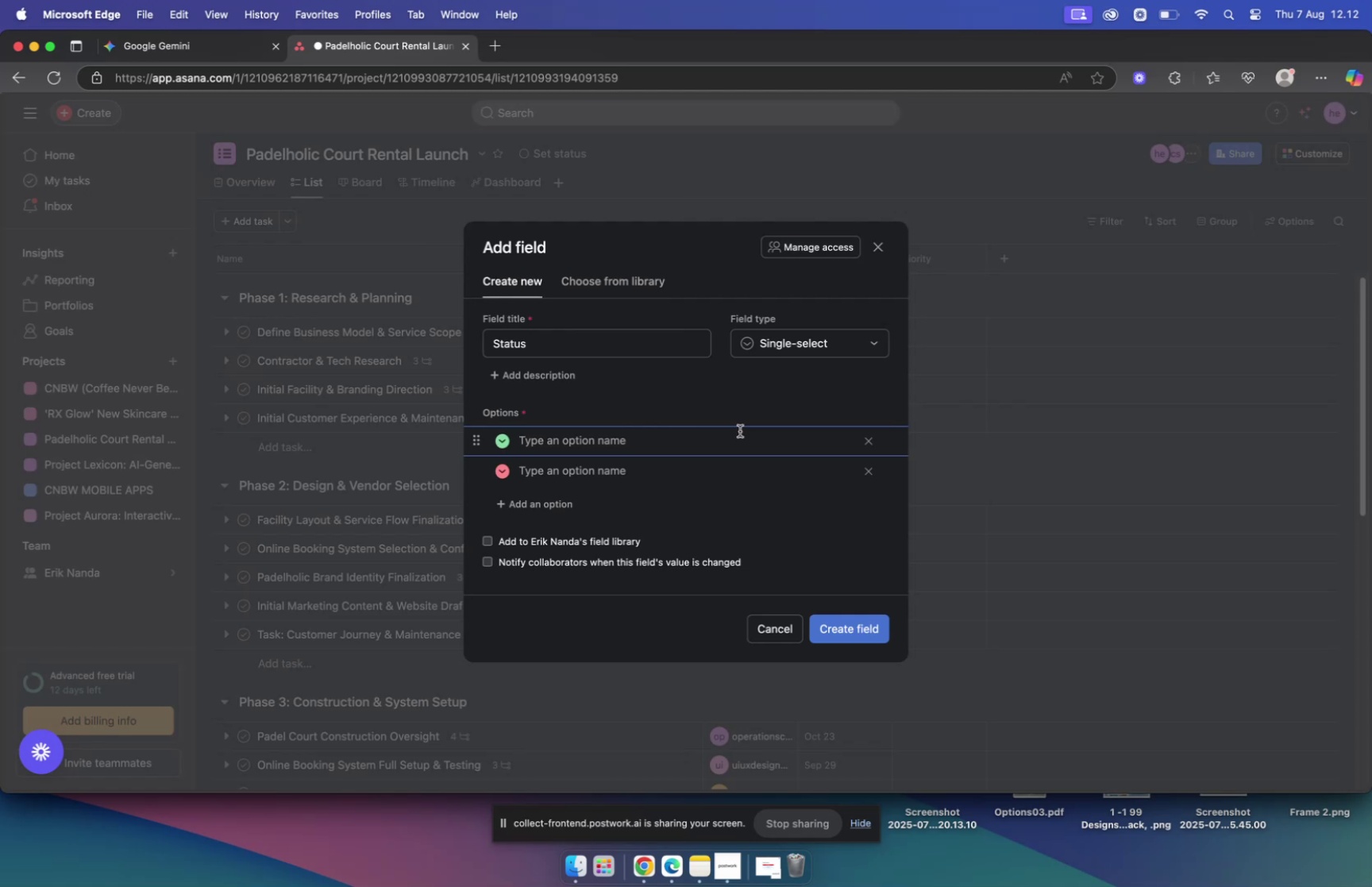 
wait(10.85)
 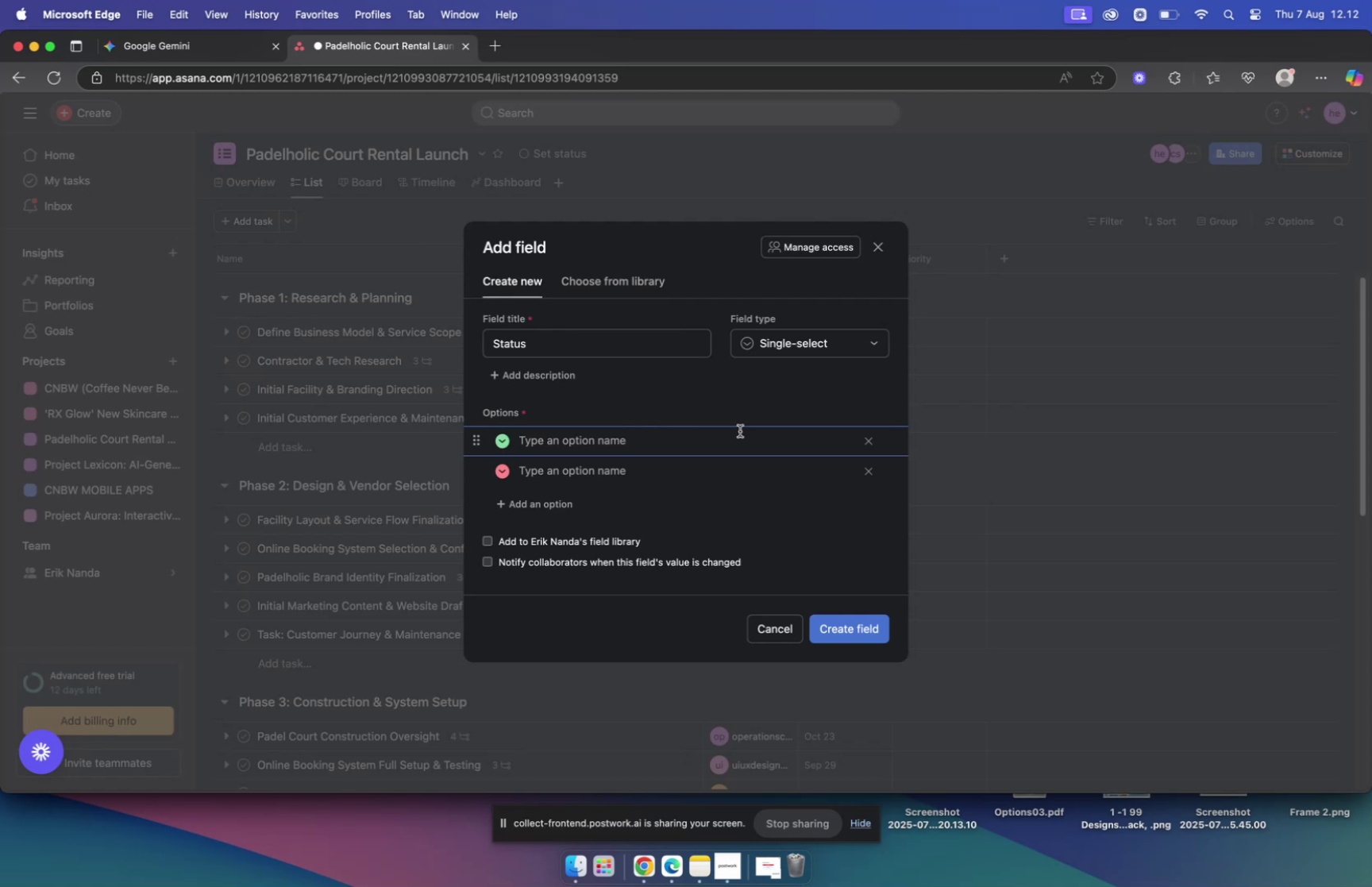 
type(prod)
key(Backspace)
type(cess)
 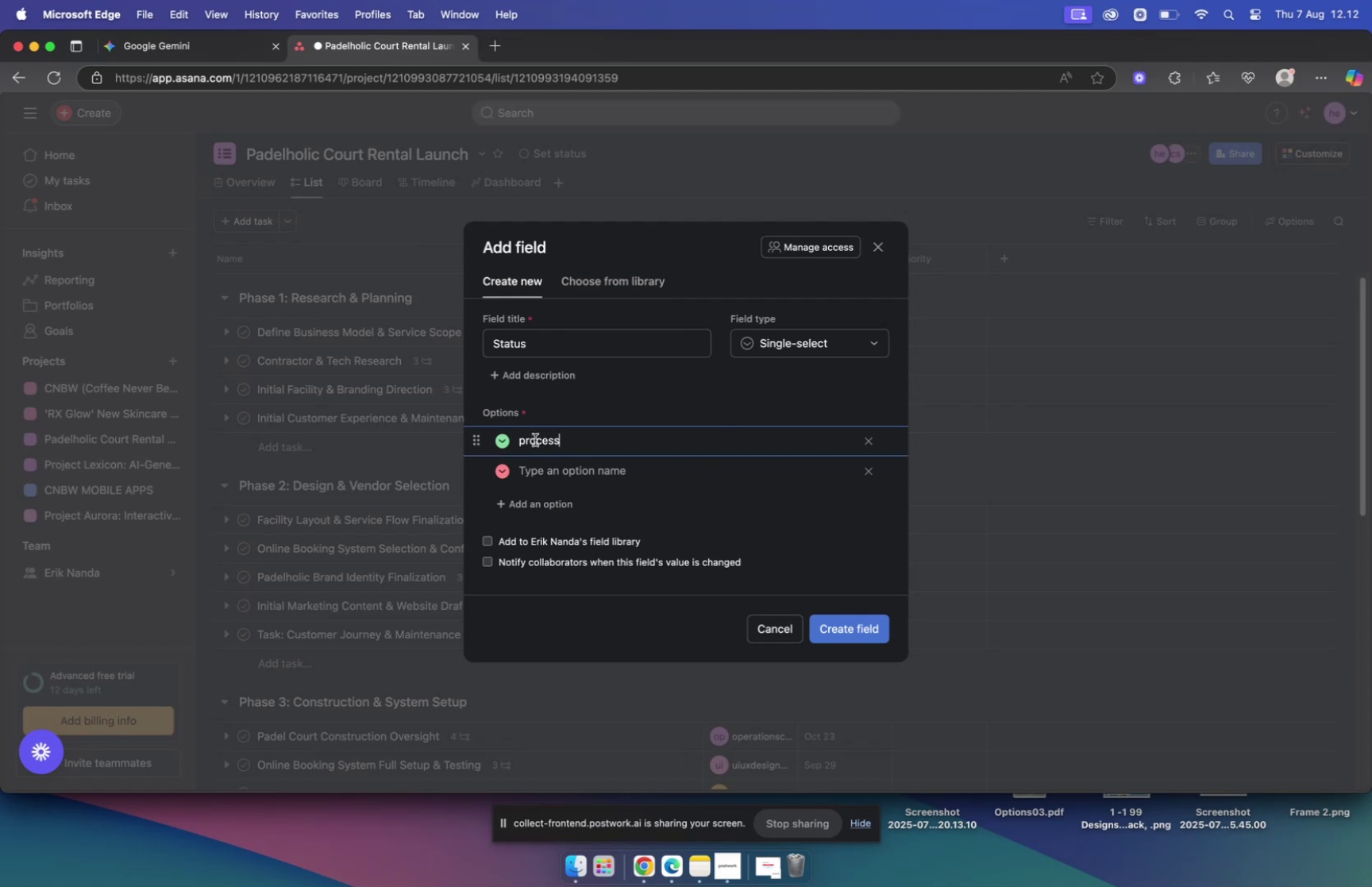 
left_click([523, 441])
 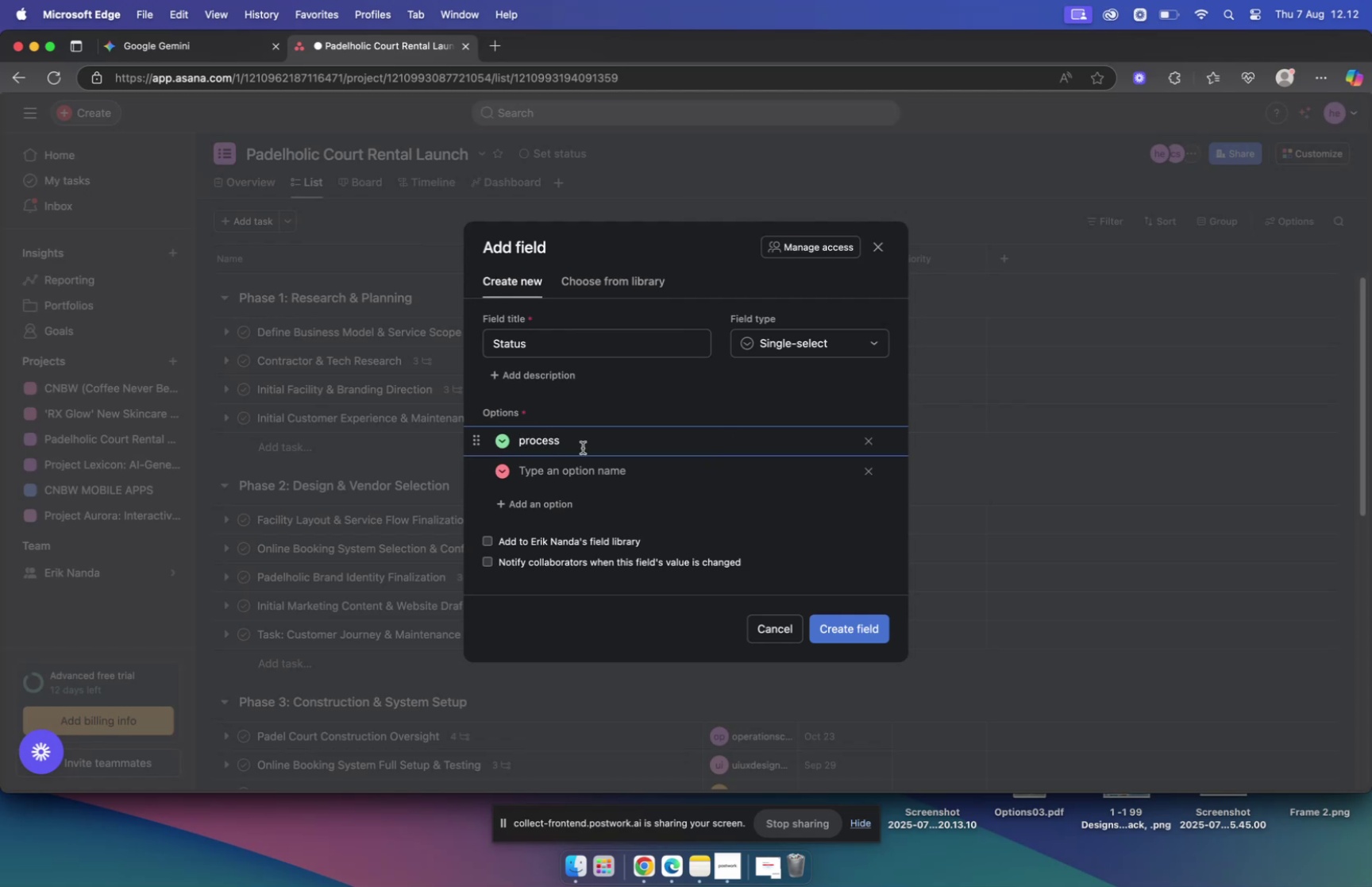 
key(Backspace)
 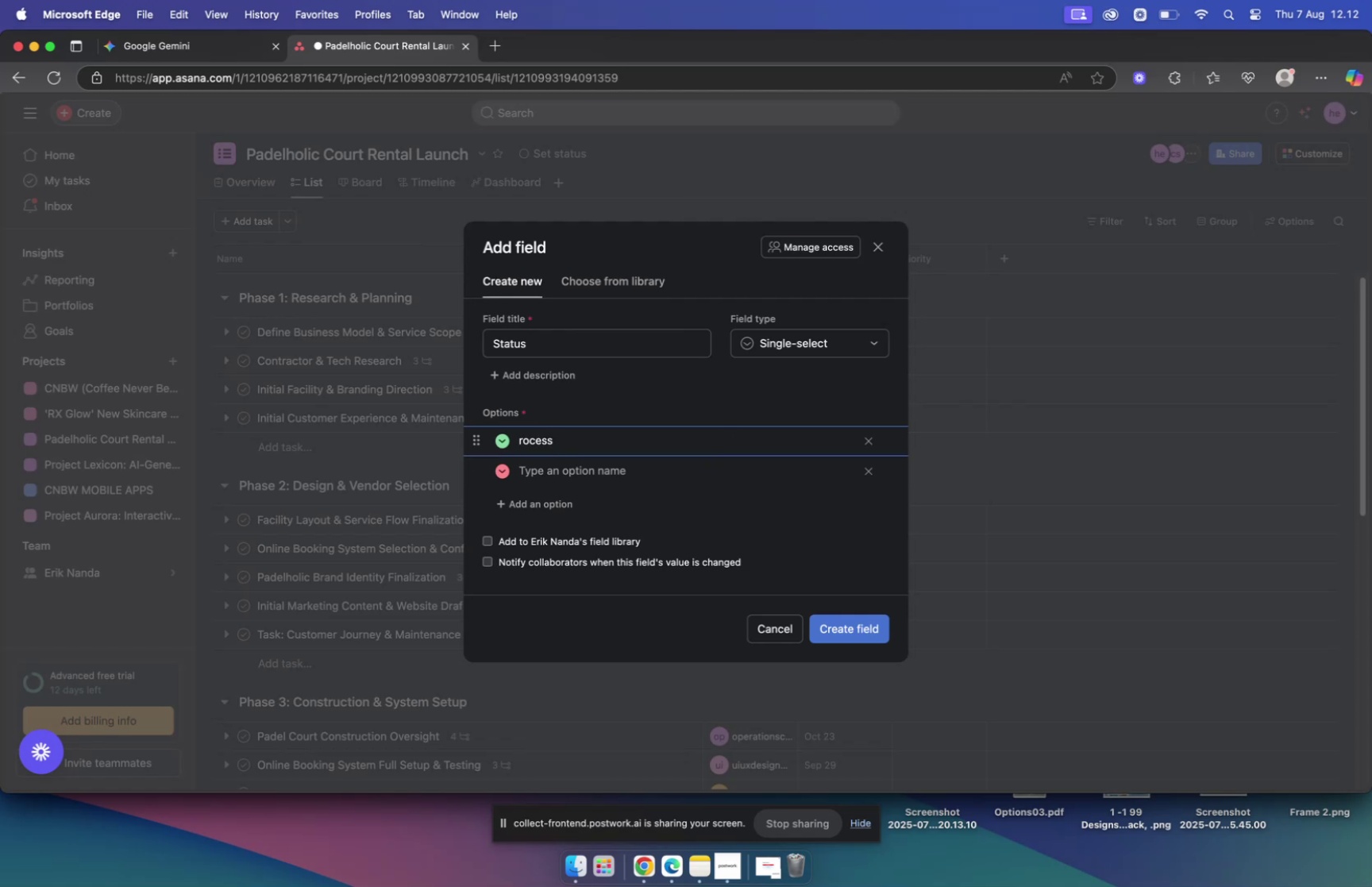 
key(Shift+ShiftLeft)
 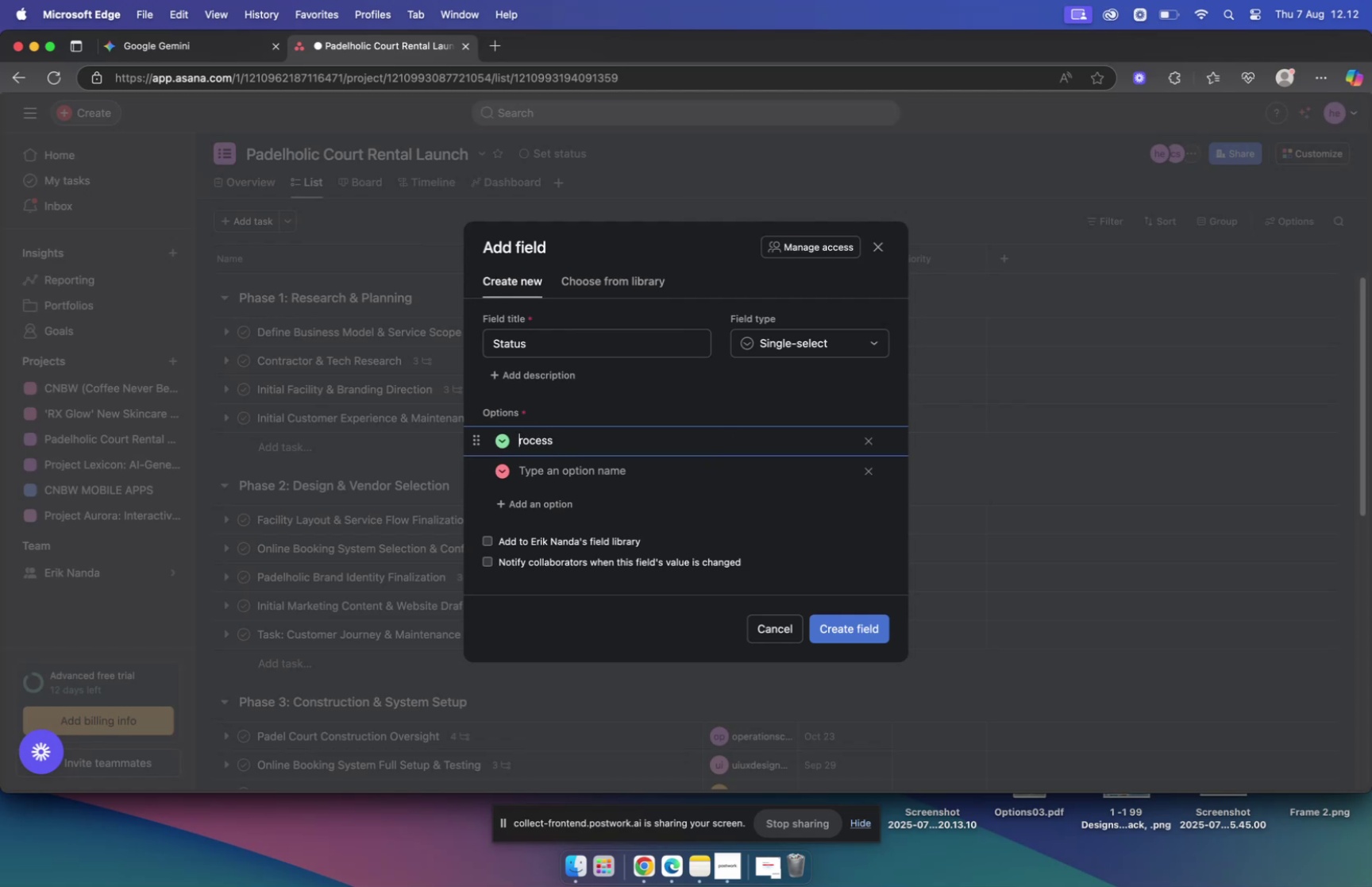 
key(Shift+P)
 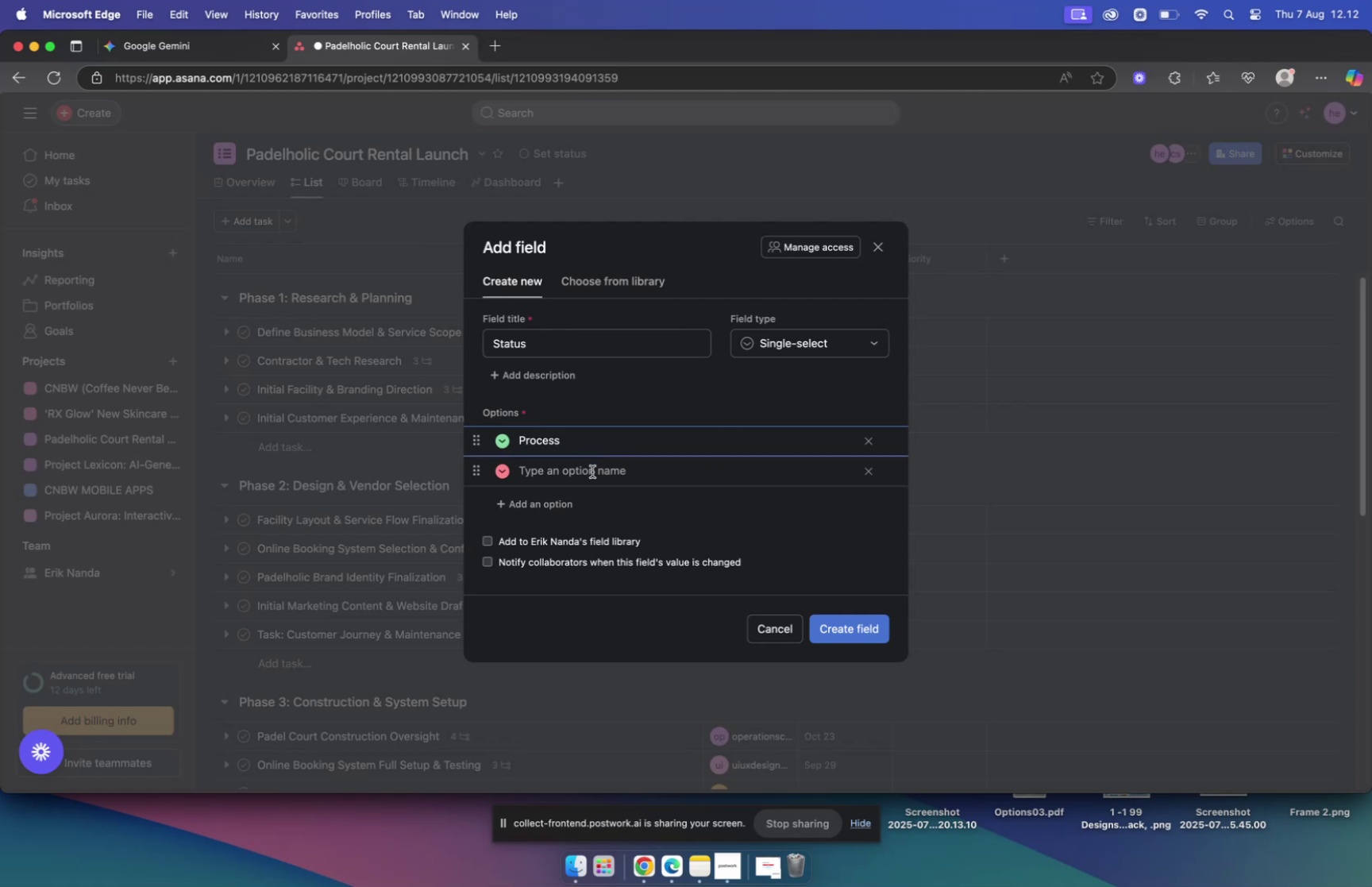 
left_click([594, 471])
 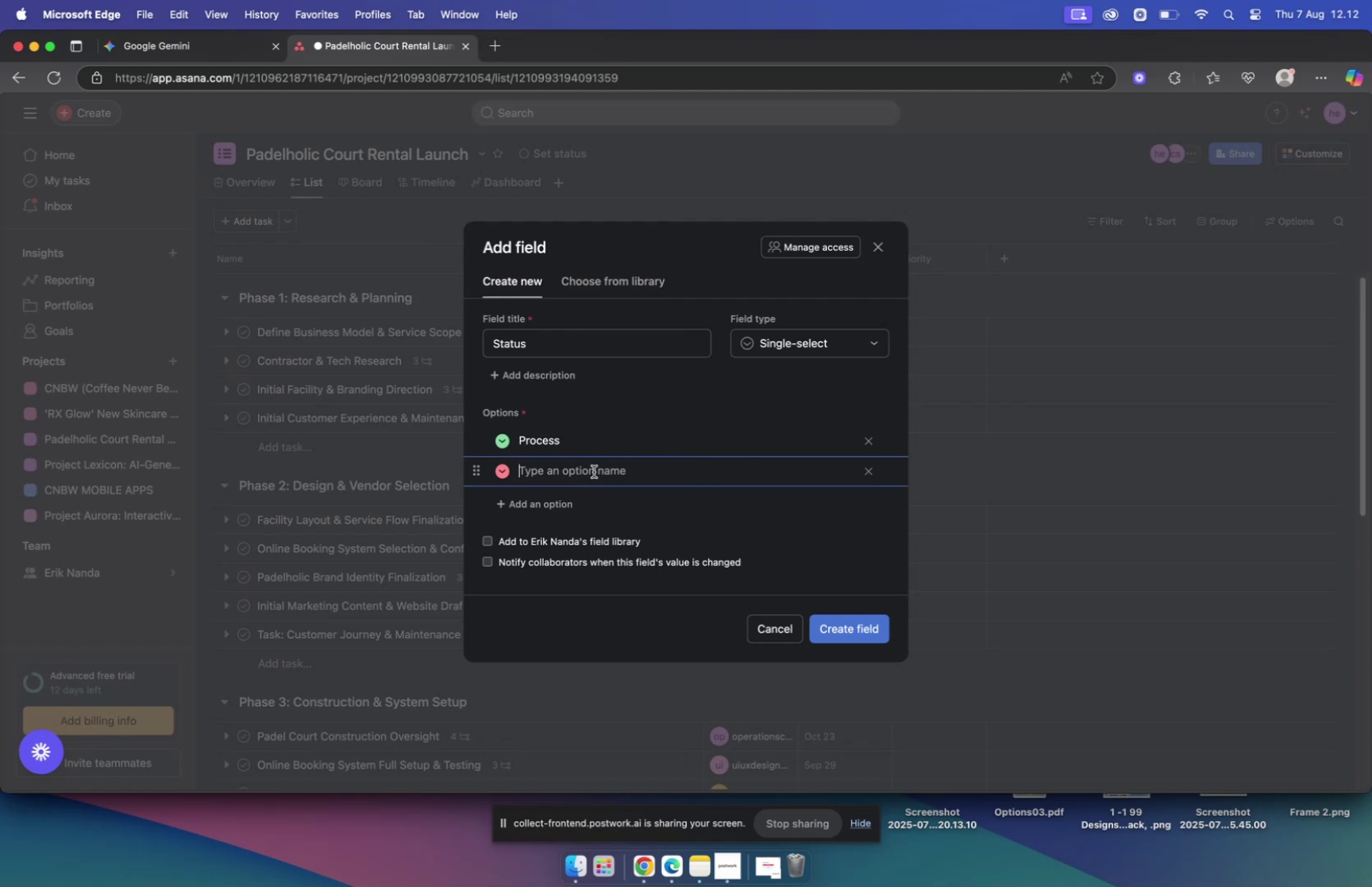 
hold_key(key=ShiftLeft, duration=0.35)
 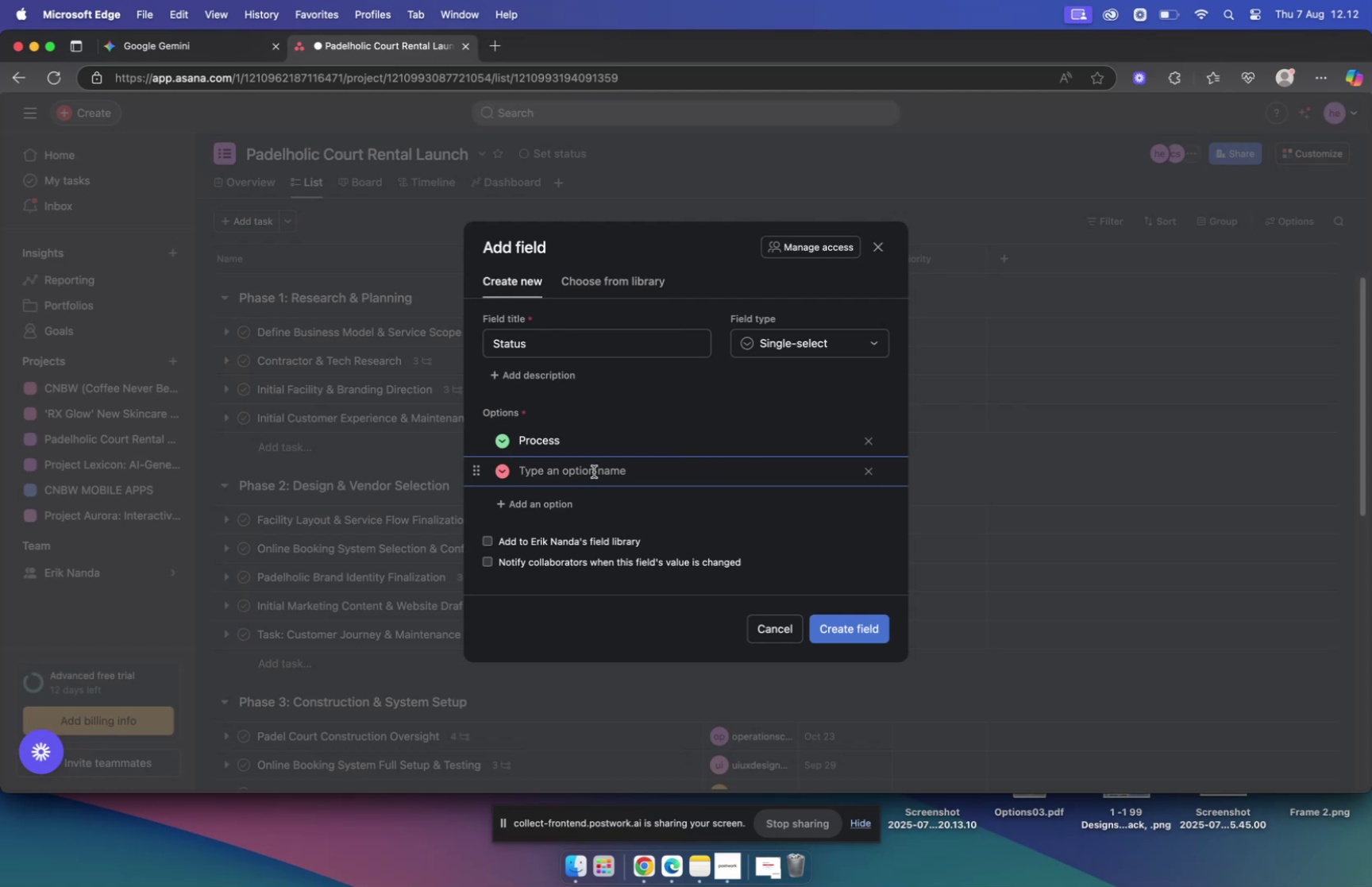 
type(pending)
 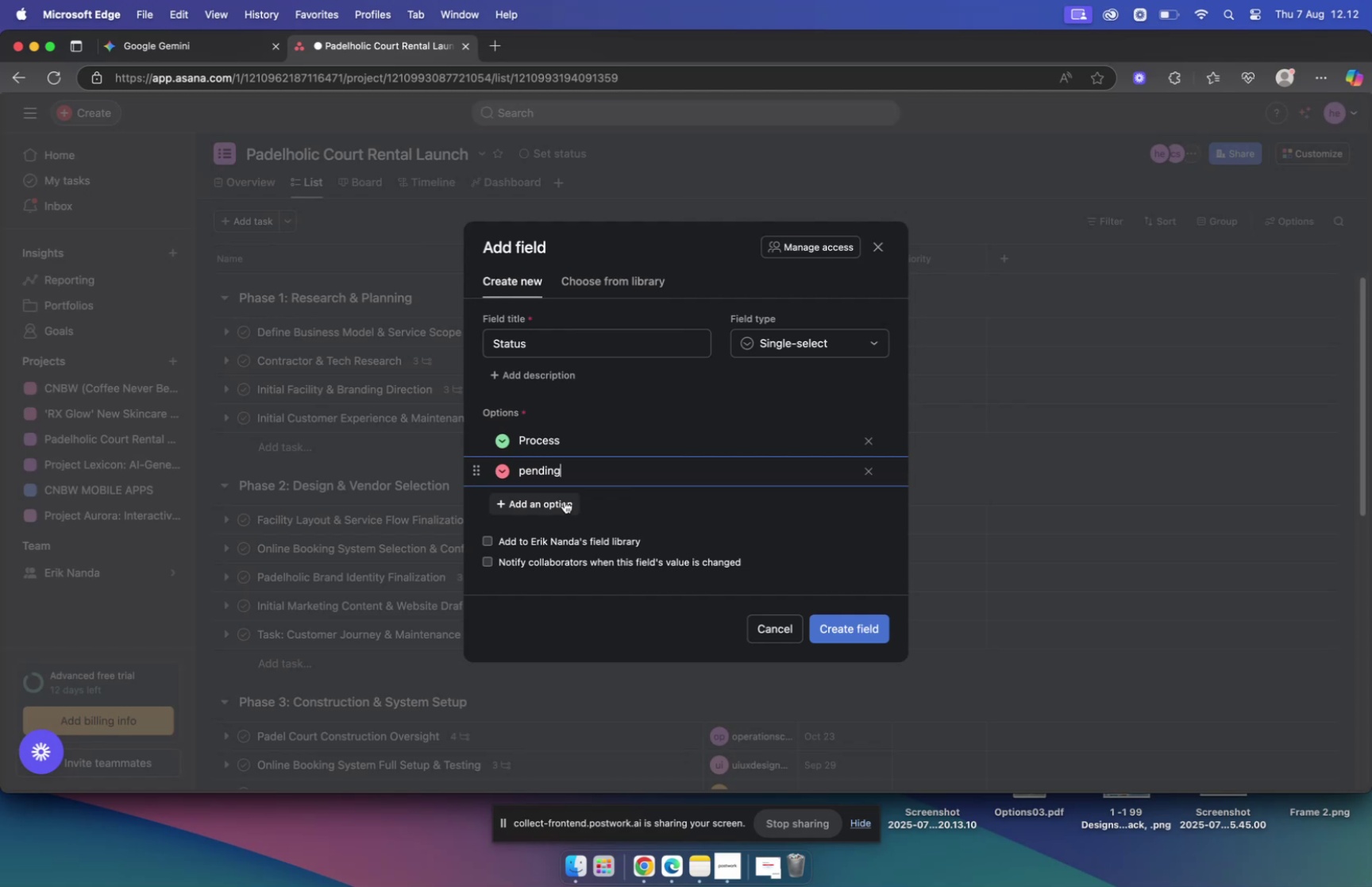 
wait(8.11)
 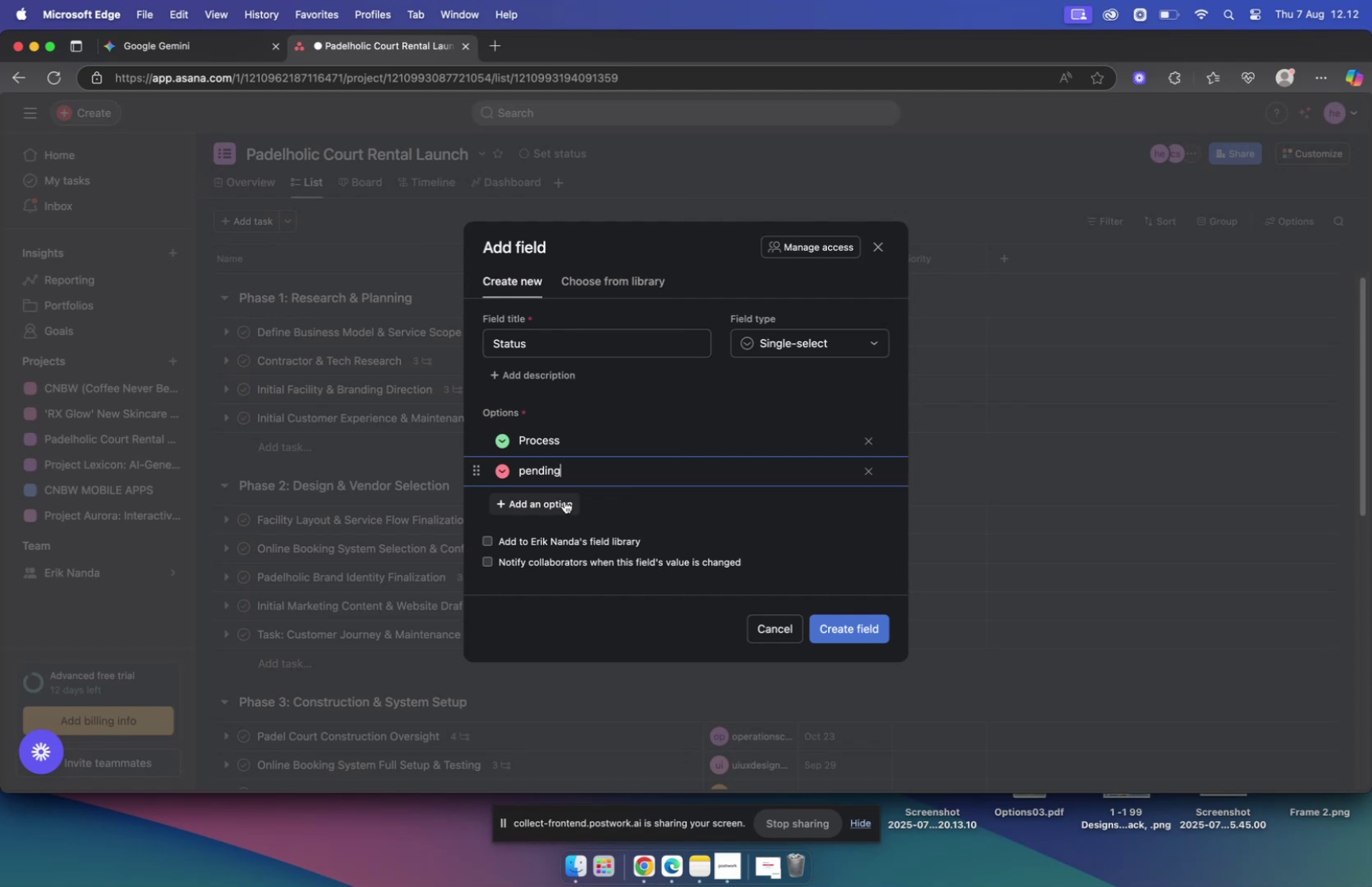 
left_click([565, 500])
 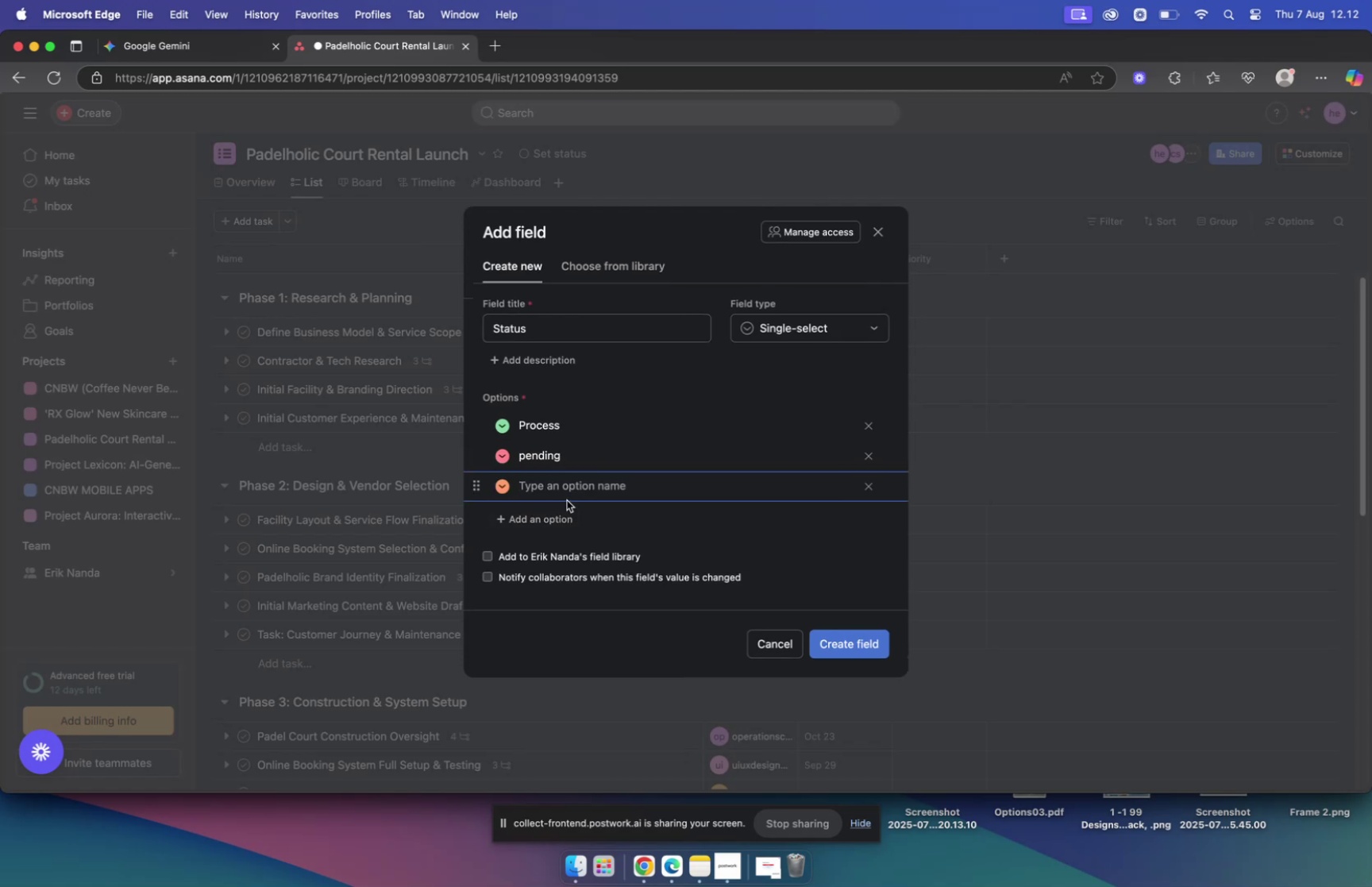 
type(In review)
 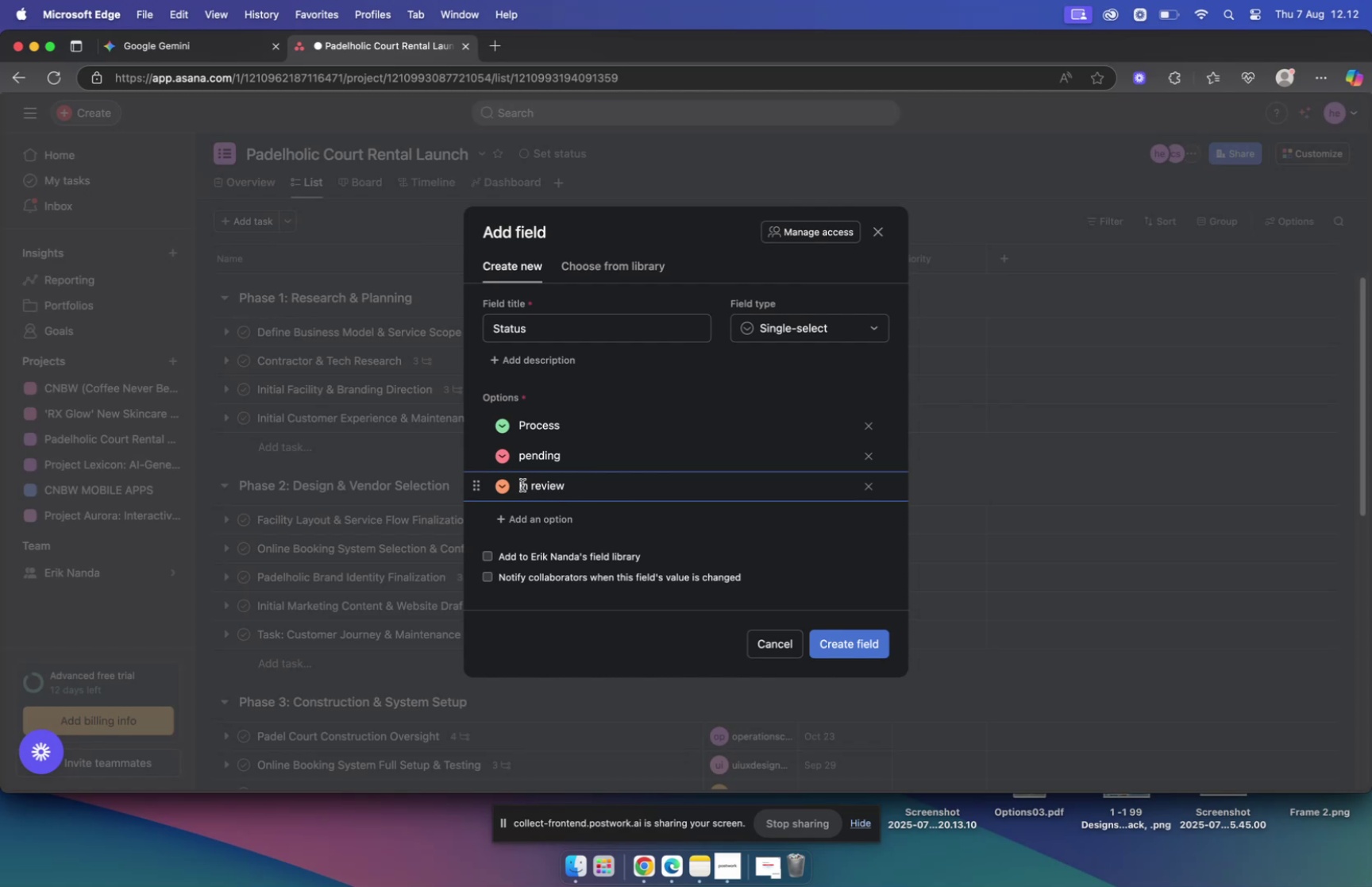 
left_click_drag(start_coordinate=[529, 485], to_coordinate=[512, 482])
 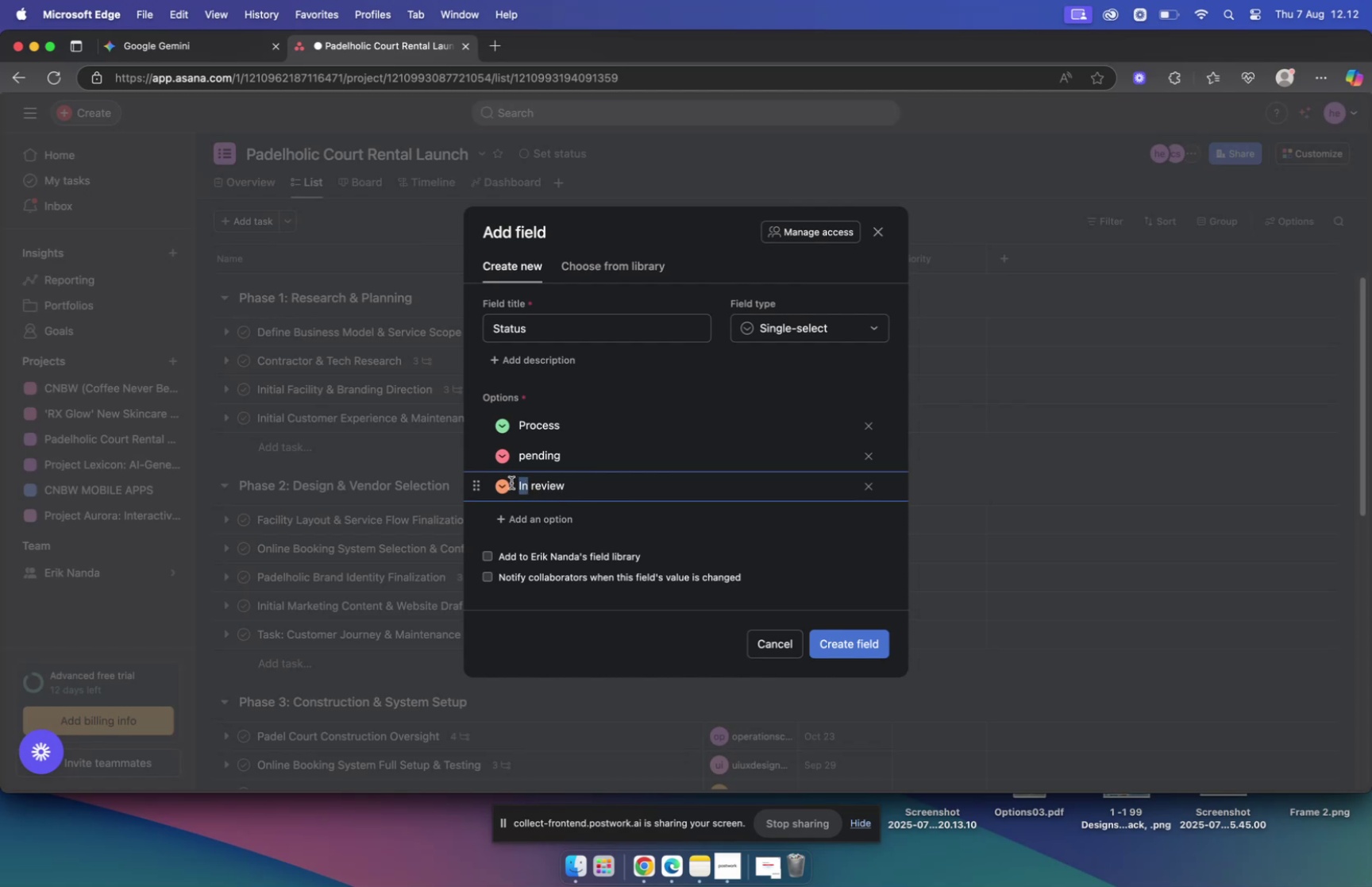 
type(need)
 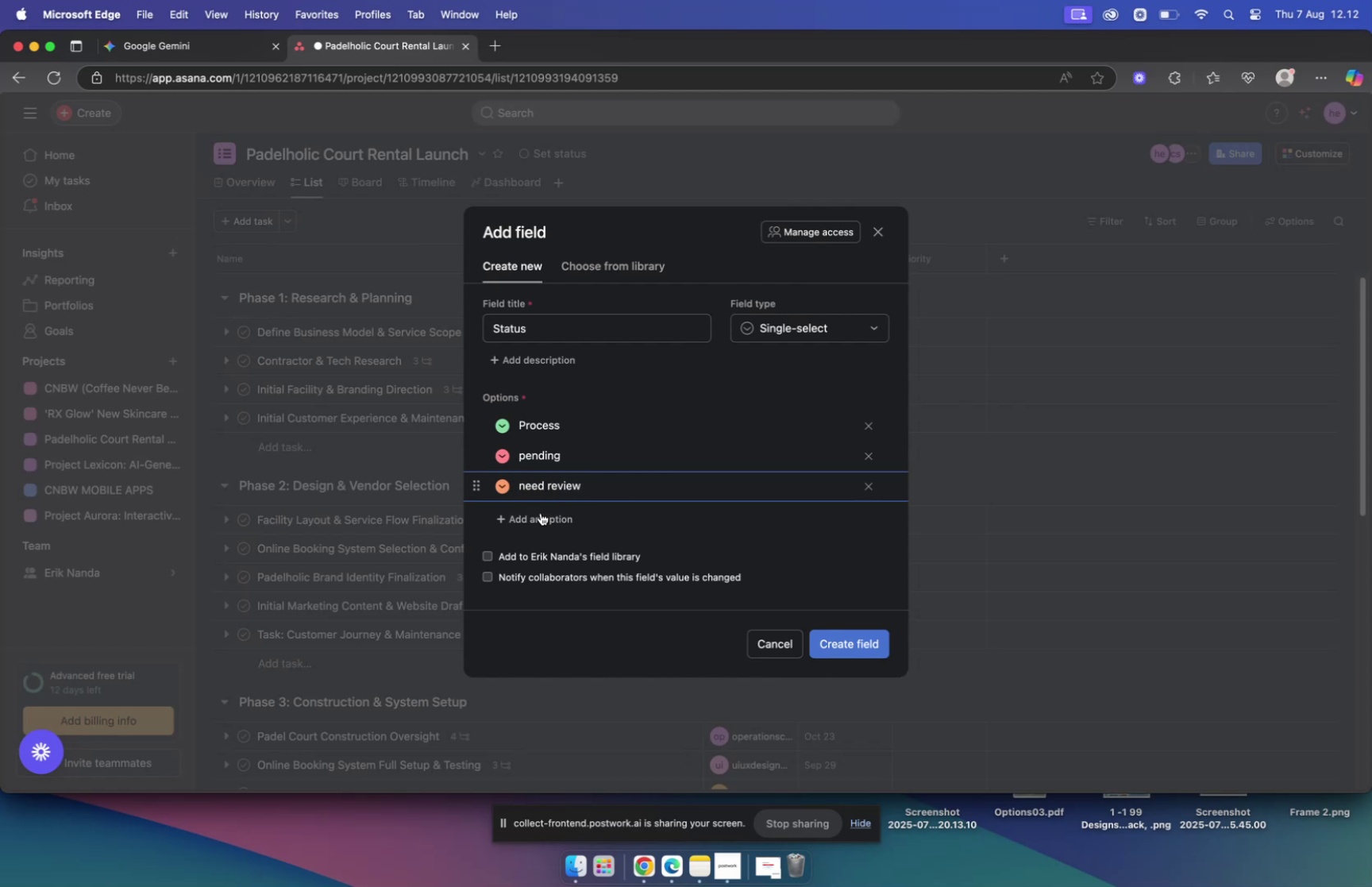 
left_click([549, 515])
 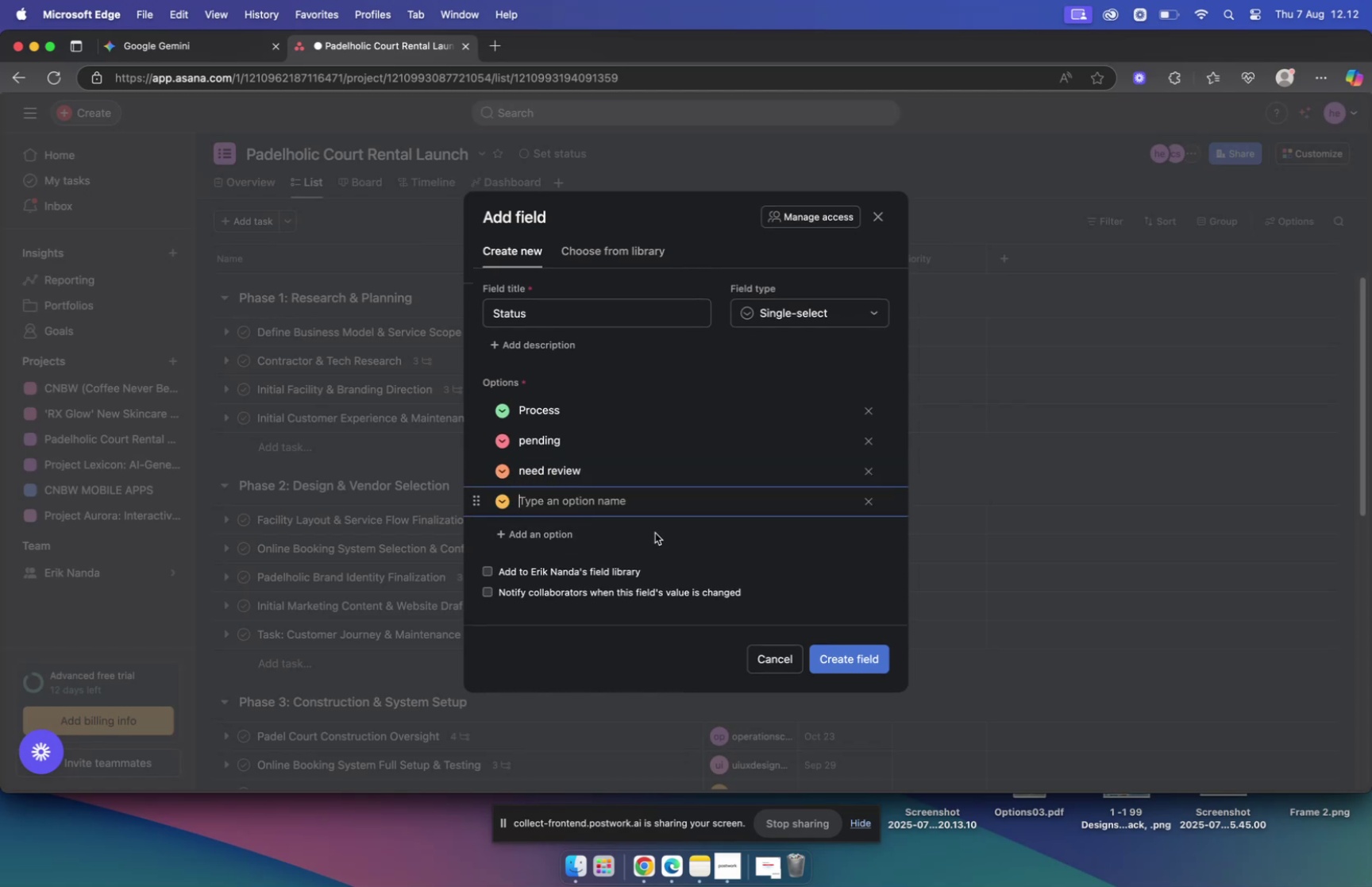 
type(Approved)
 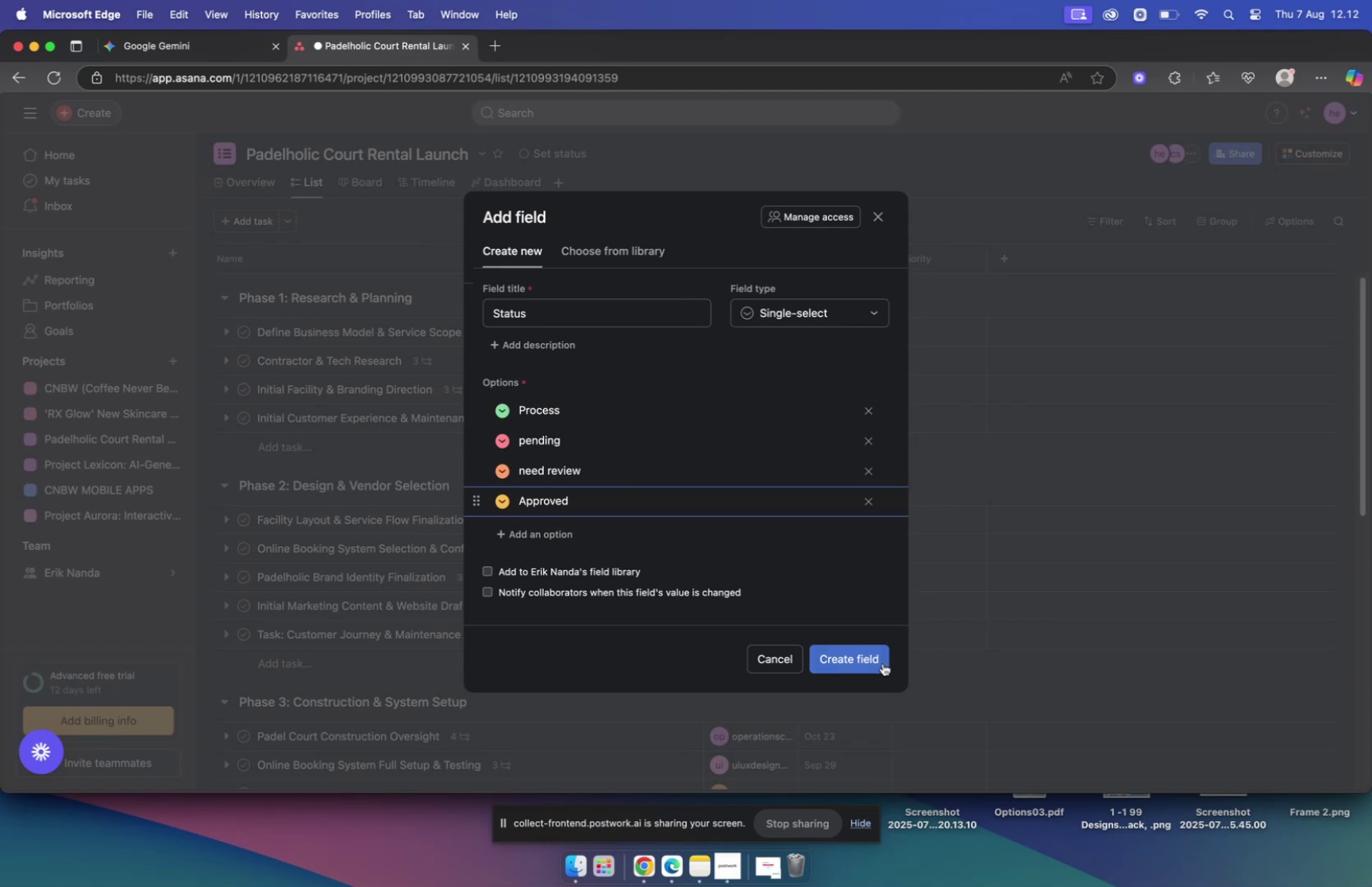 
left_click([862, 655])
 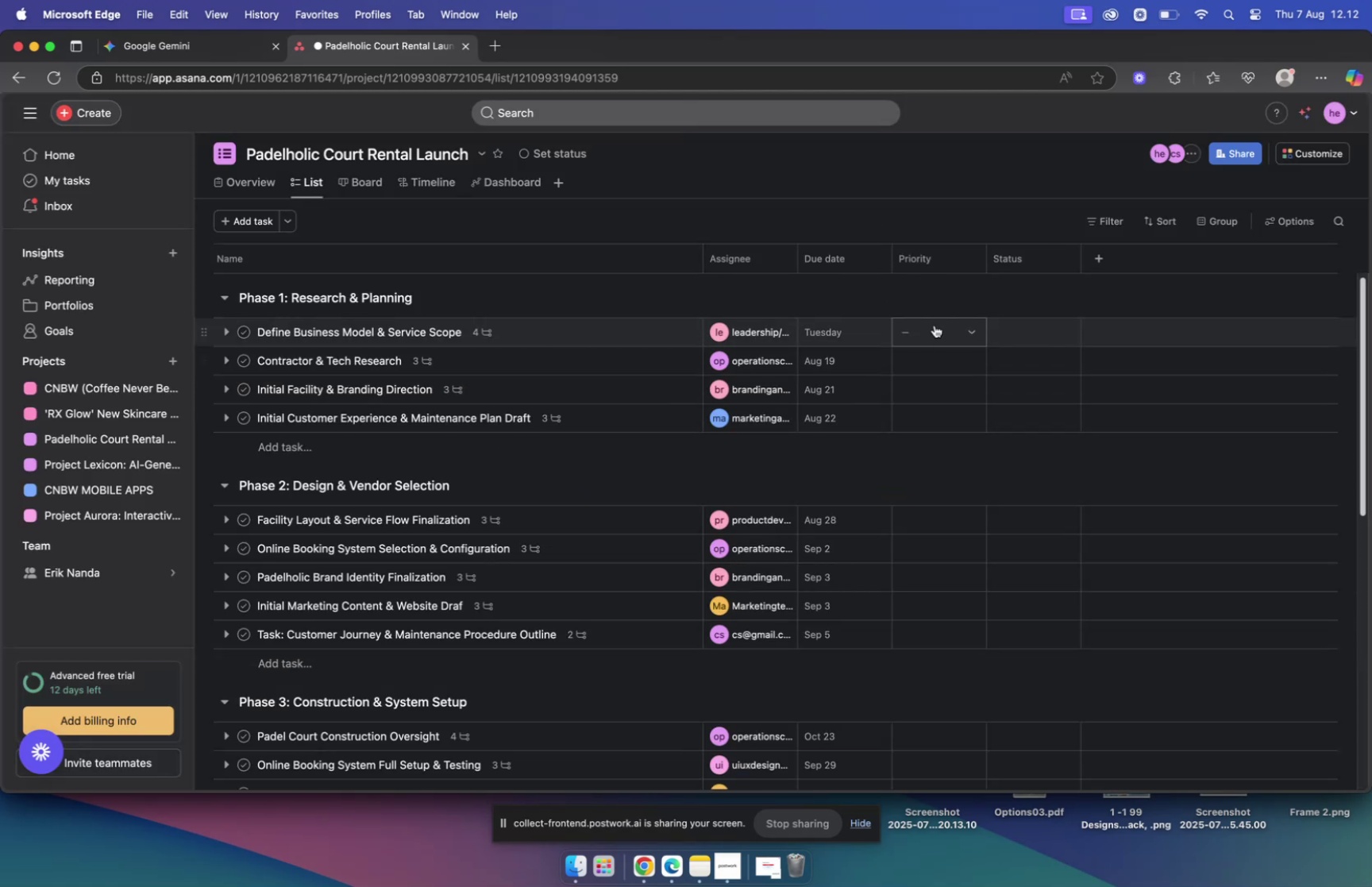 
left_click([928, 326])
 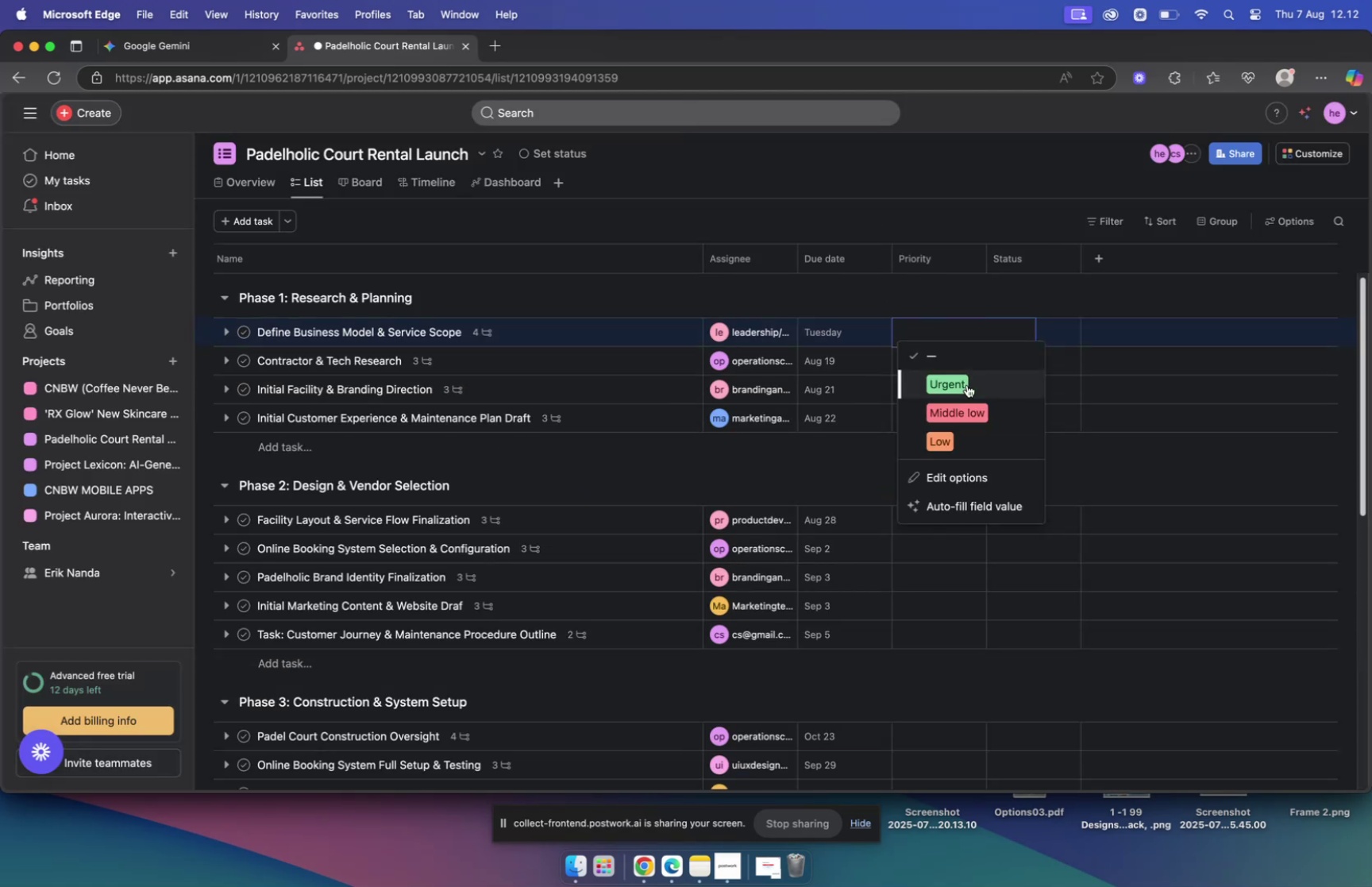 
left_click([967, 384])
 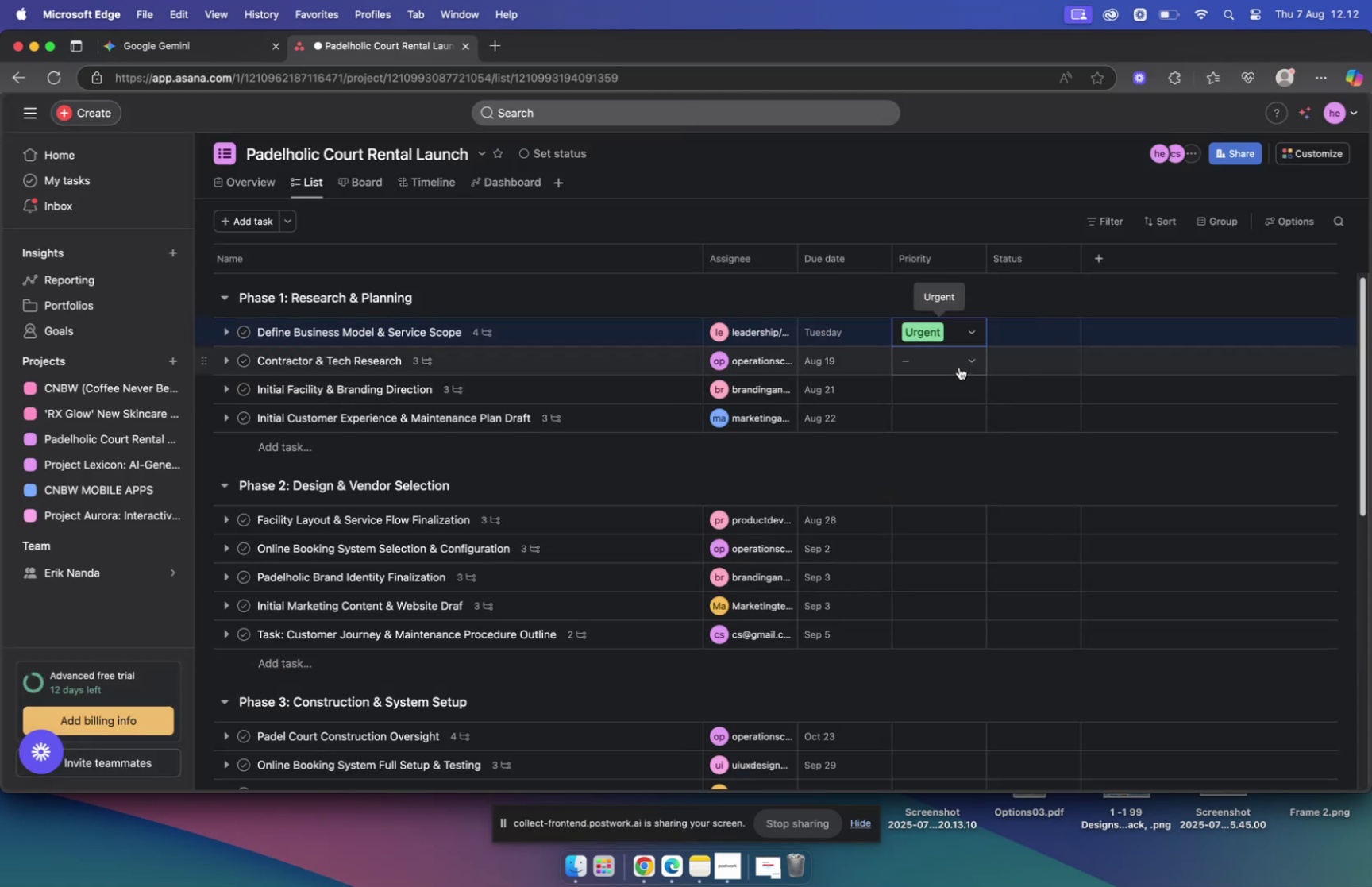 
scroll: coordinate [916, 518], scroll_direction: down, amount: 27.0
 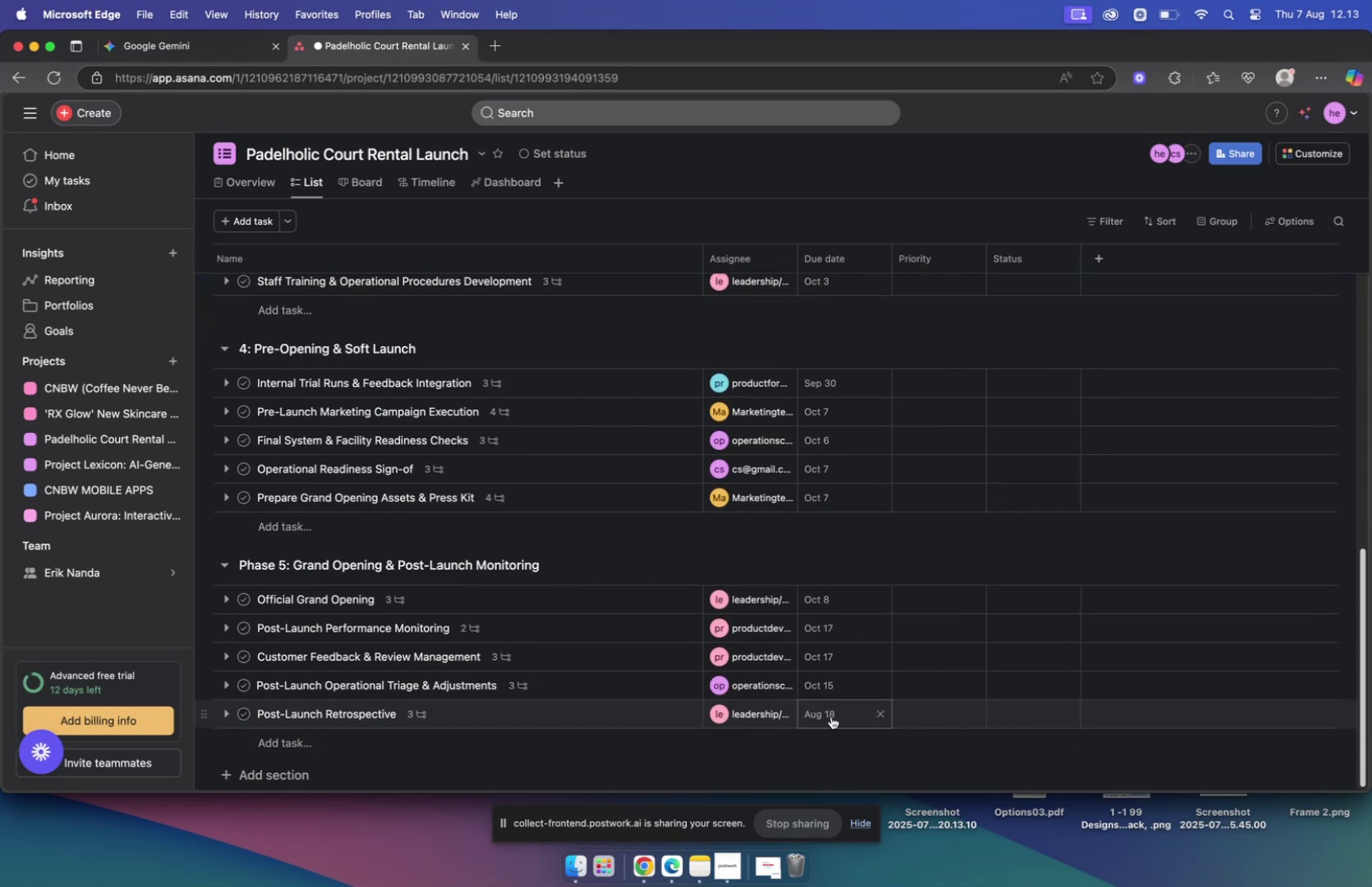 
left_click([831, 715])
 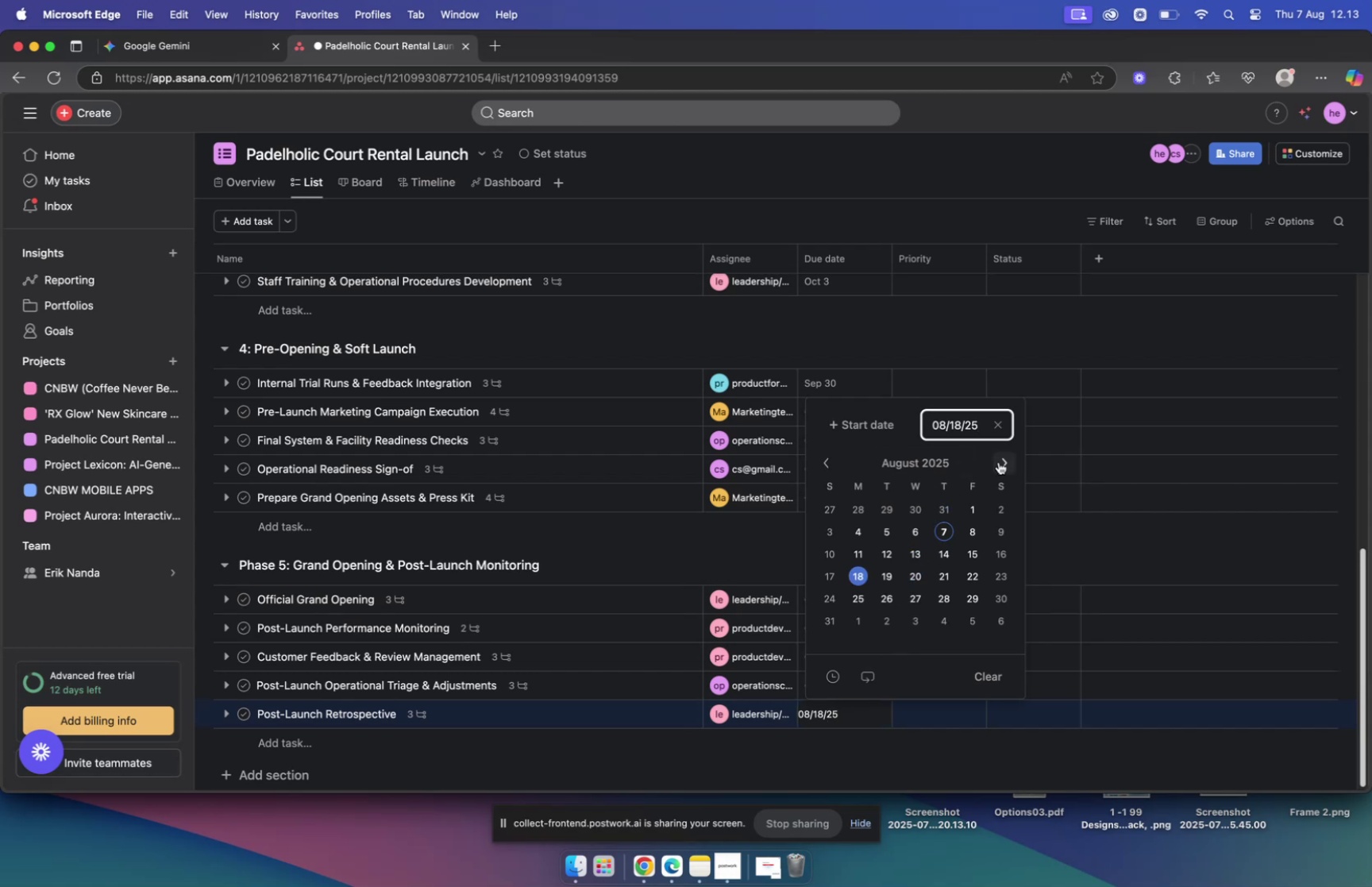 
left_click([999, 461])
 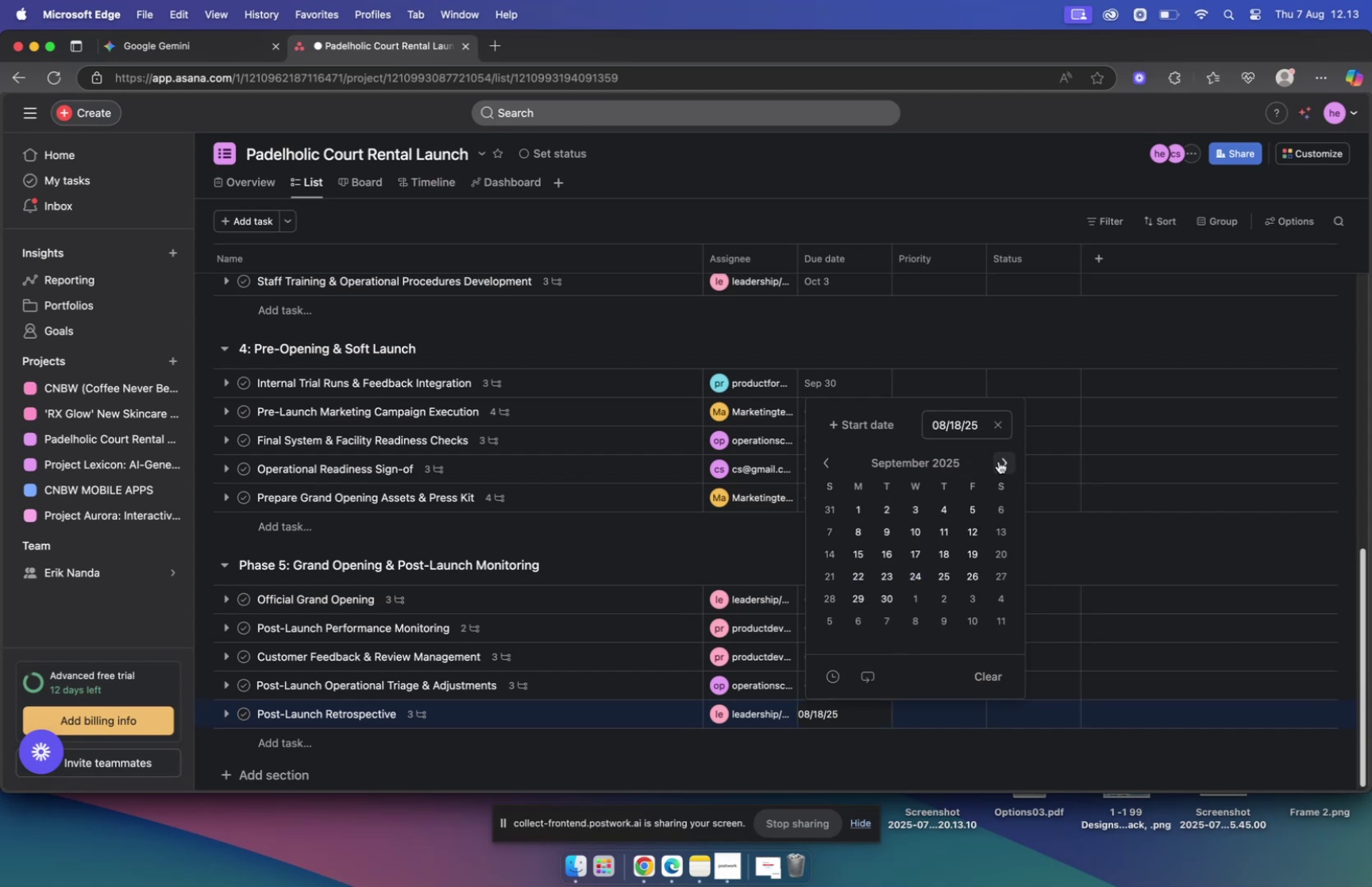 
left_click([999, 461])
 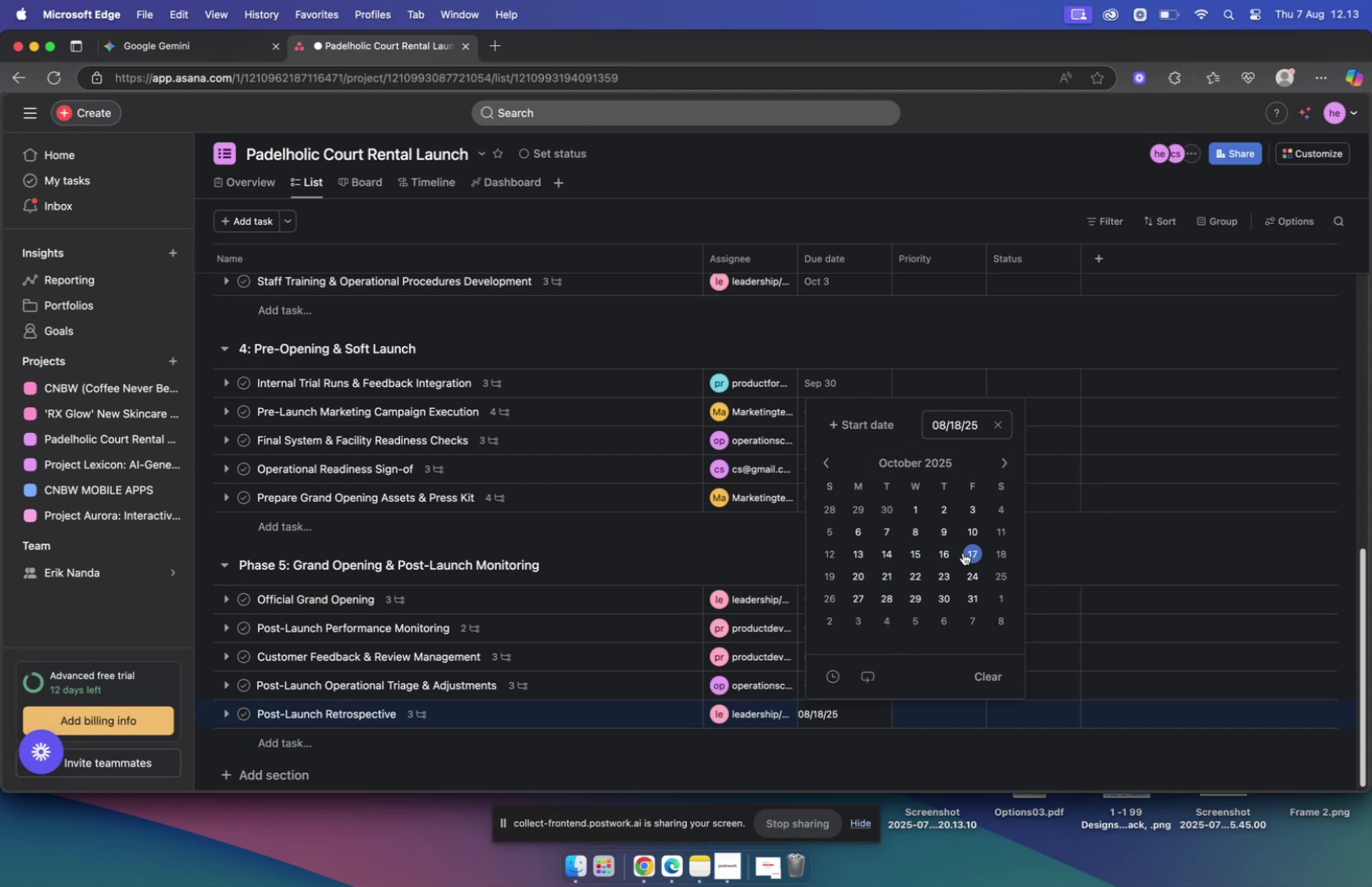 
left_click([978, 552])
 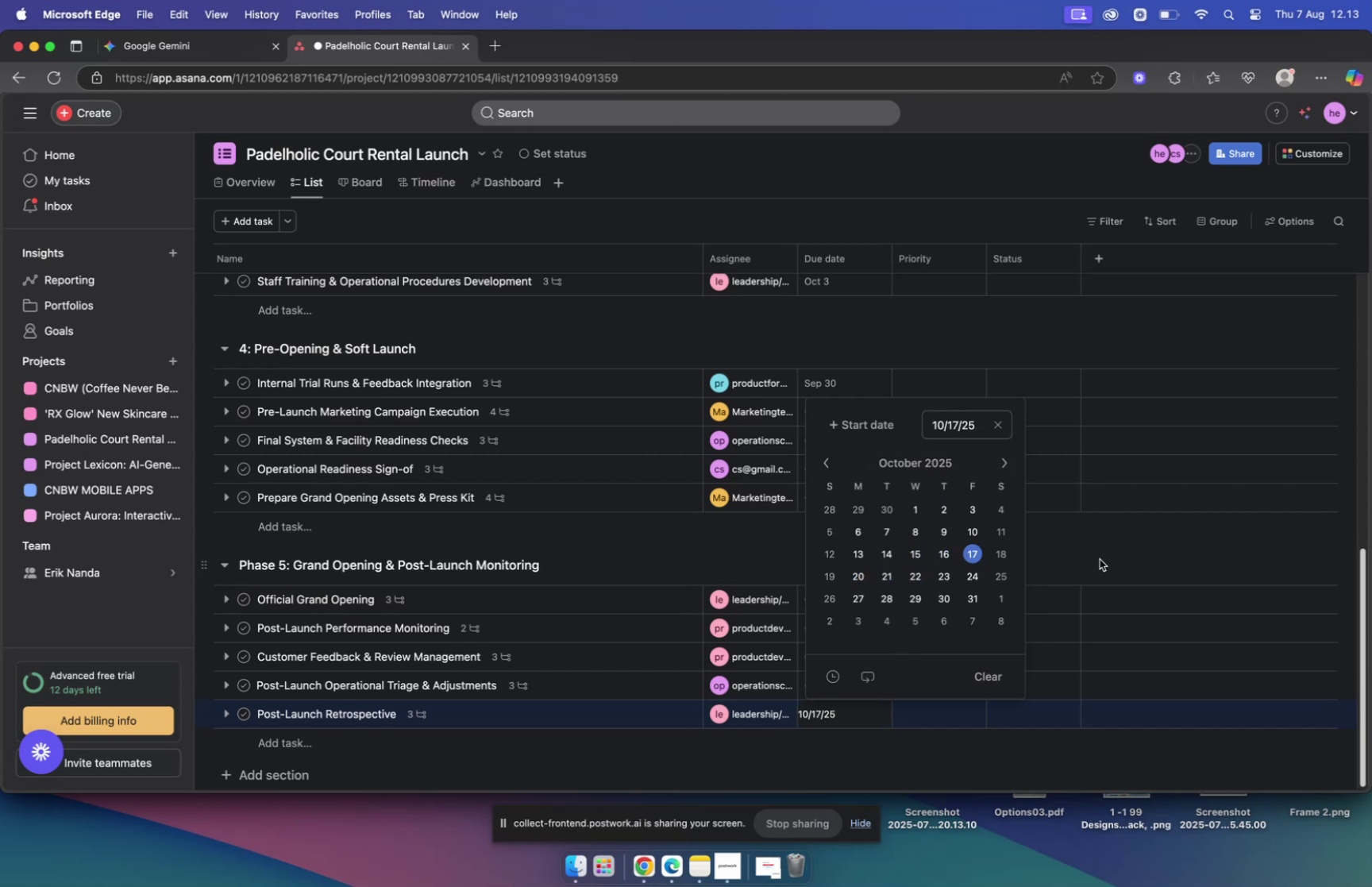 
left_click([1103, 560])
 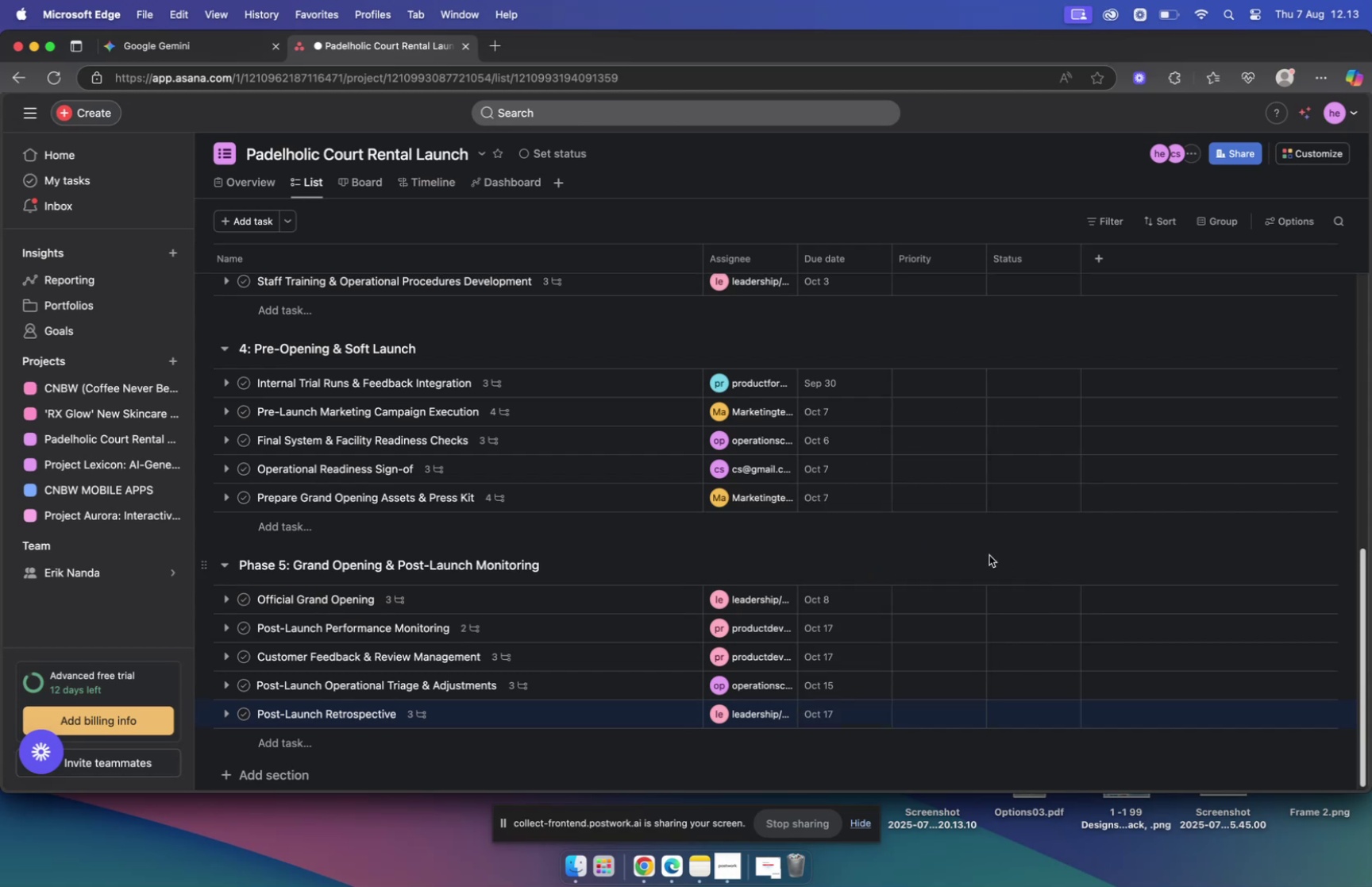 
scroll: coordinate [903, 633], scroll_direction: down, amount: 20.0
 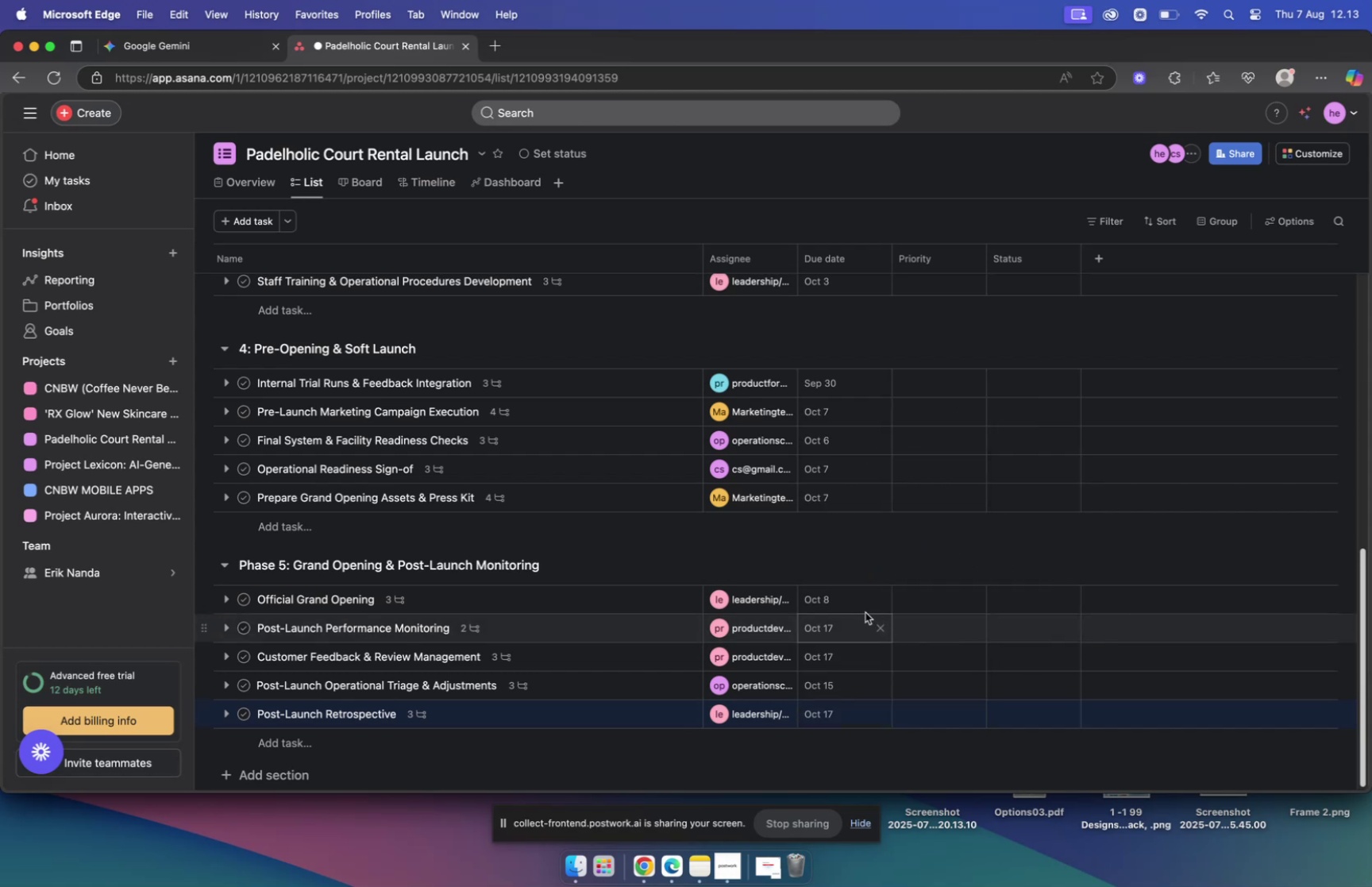 
scroll: coordinate [856, 561], scroll_direction: up, amount: 23.0
 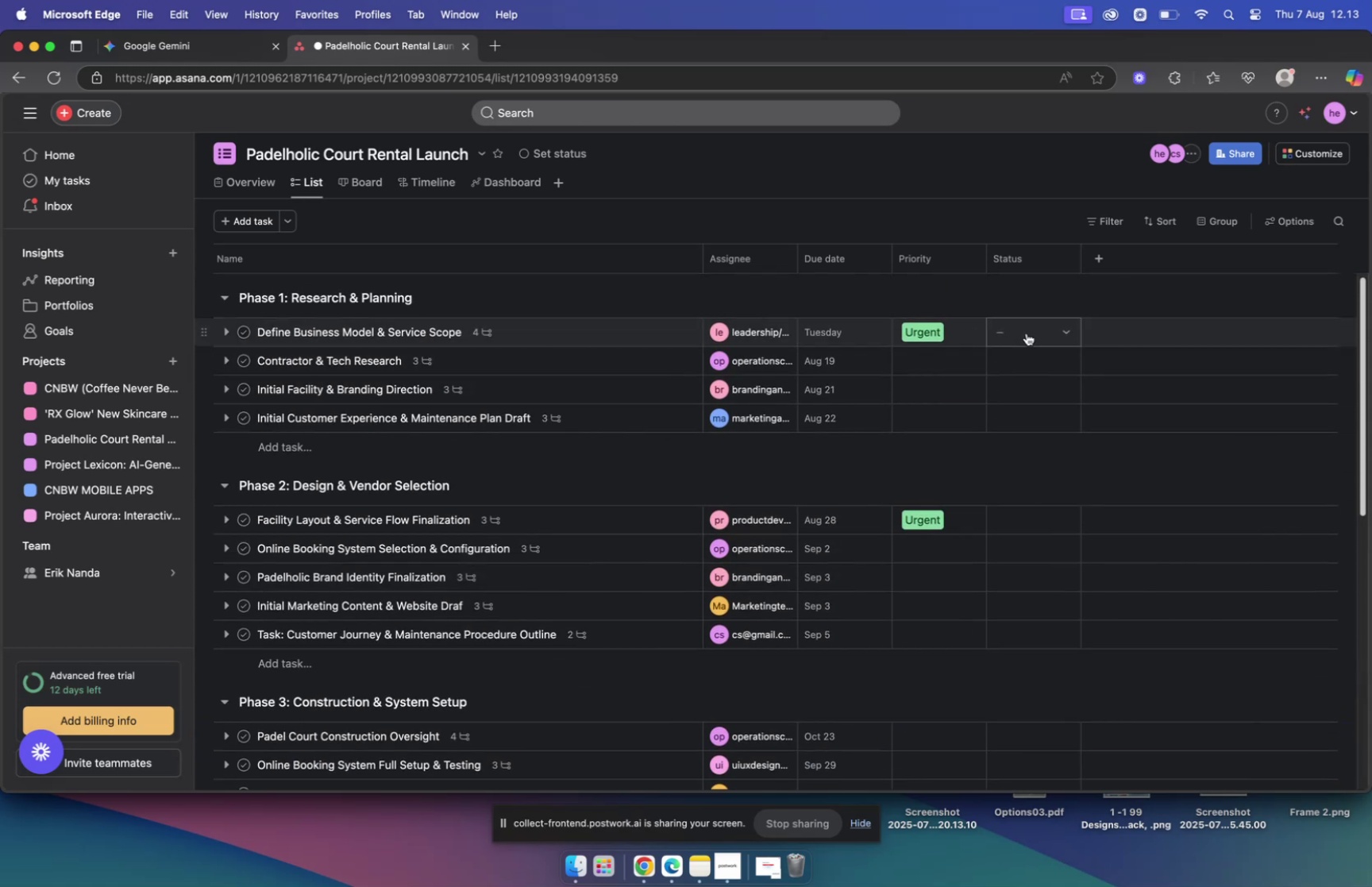 
wait(5.45)
 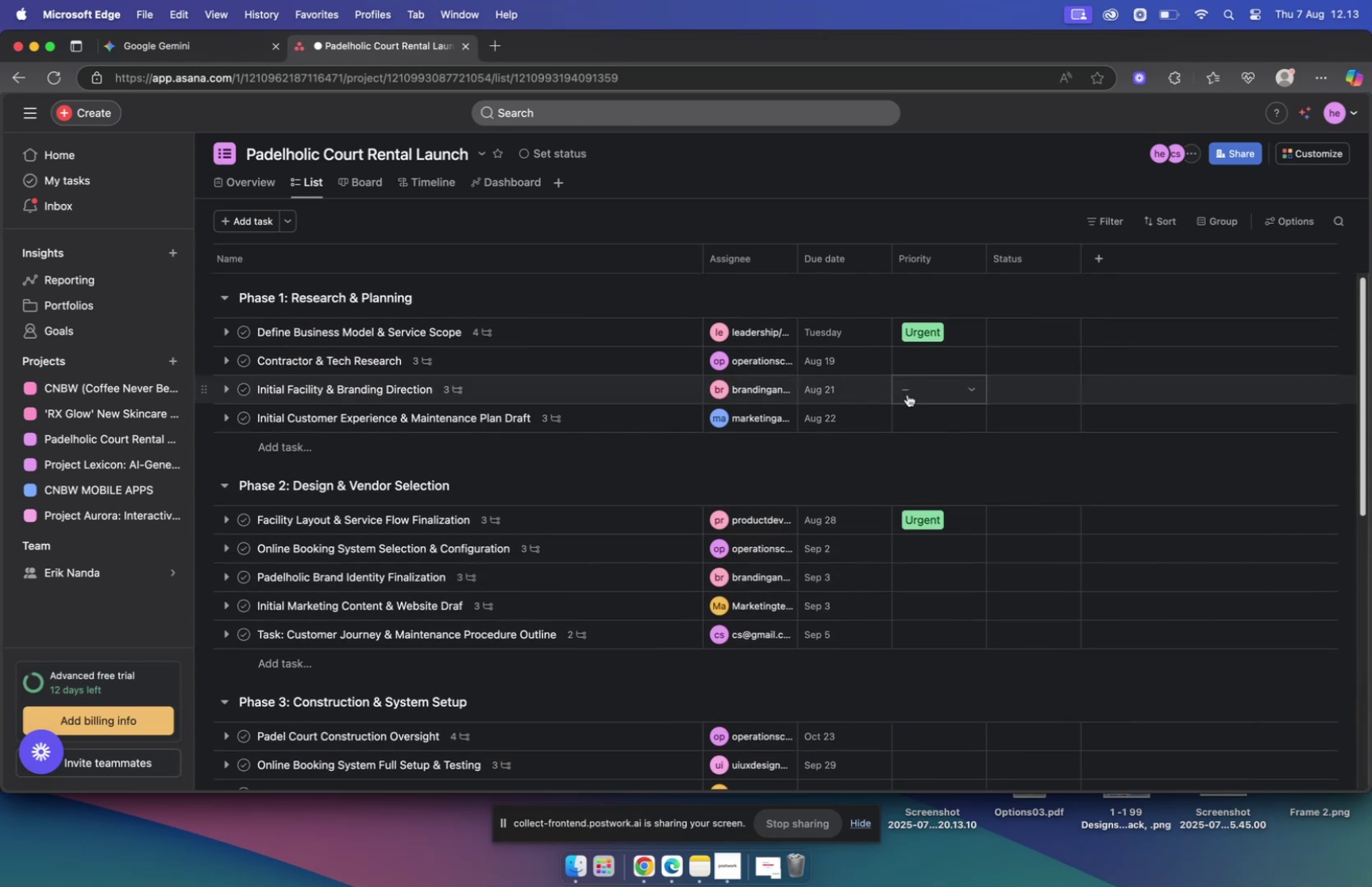 
left_click([222, 336])
 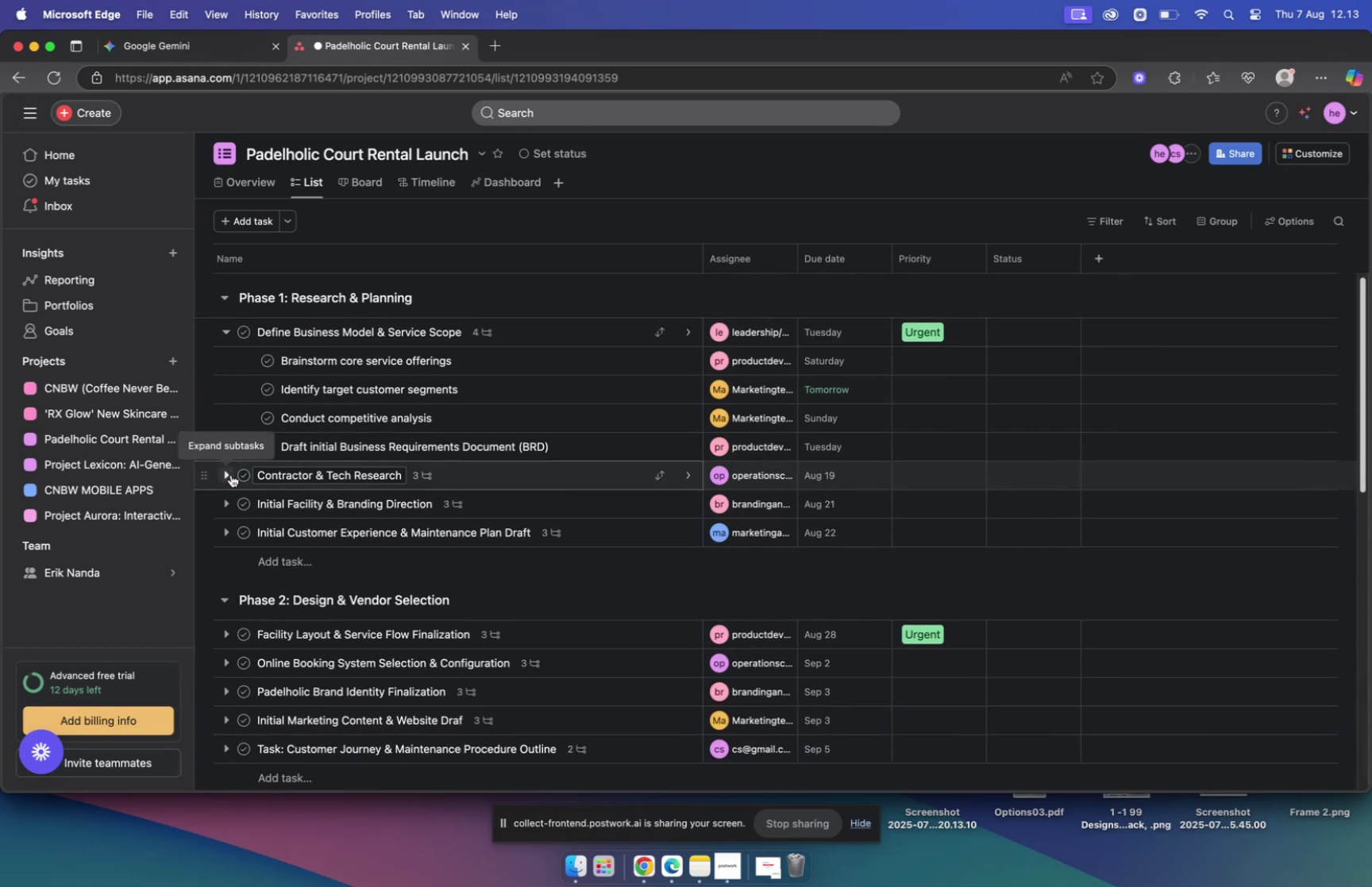 
left_click([231, 474])
 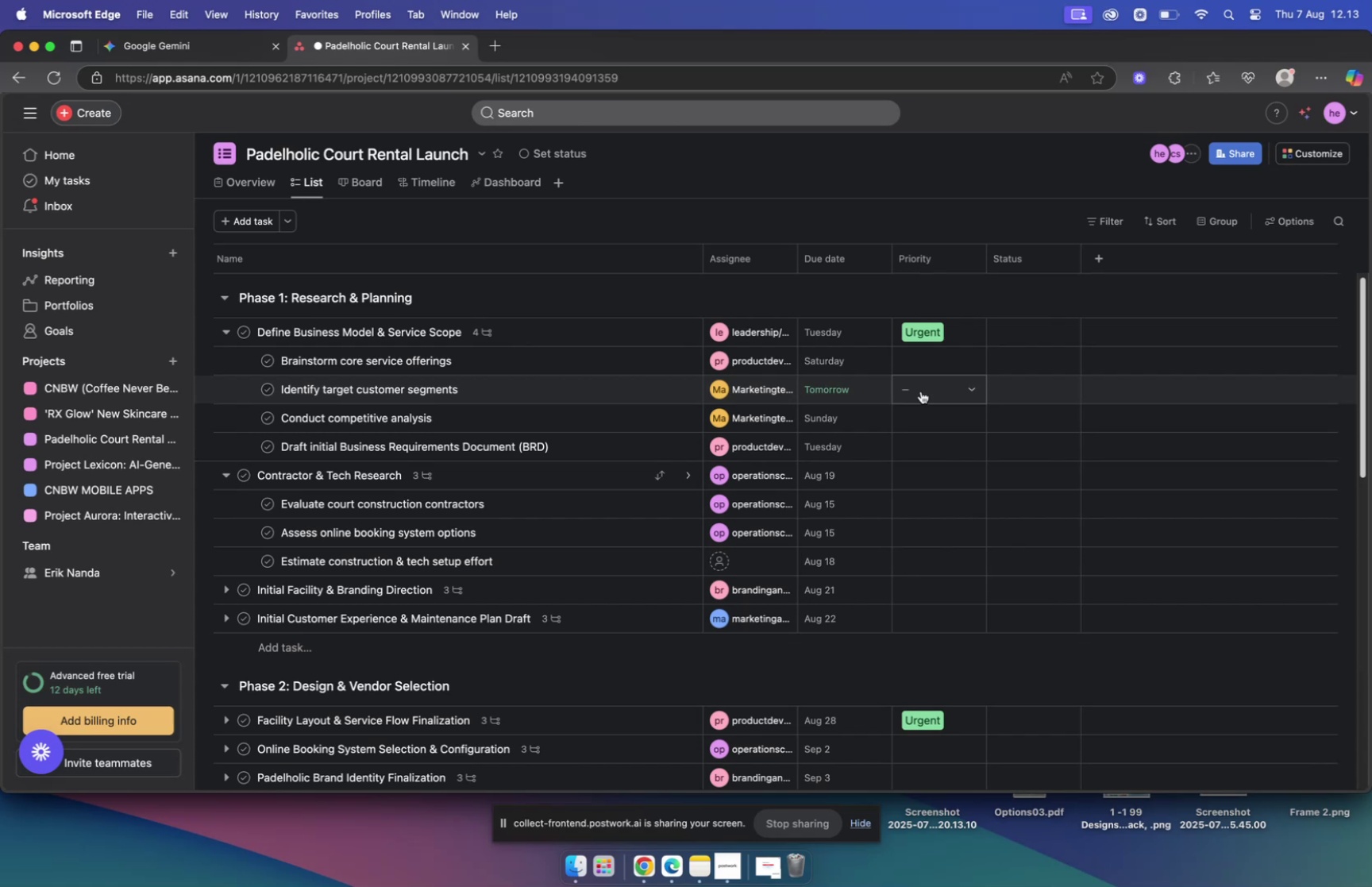 
left_click([921, 391])
 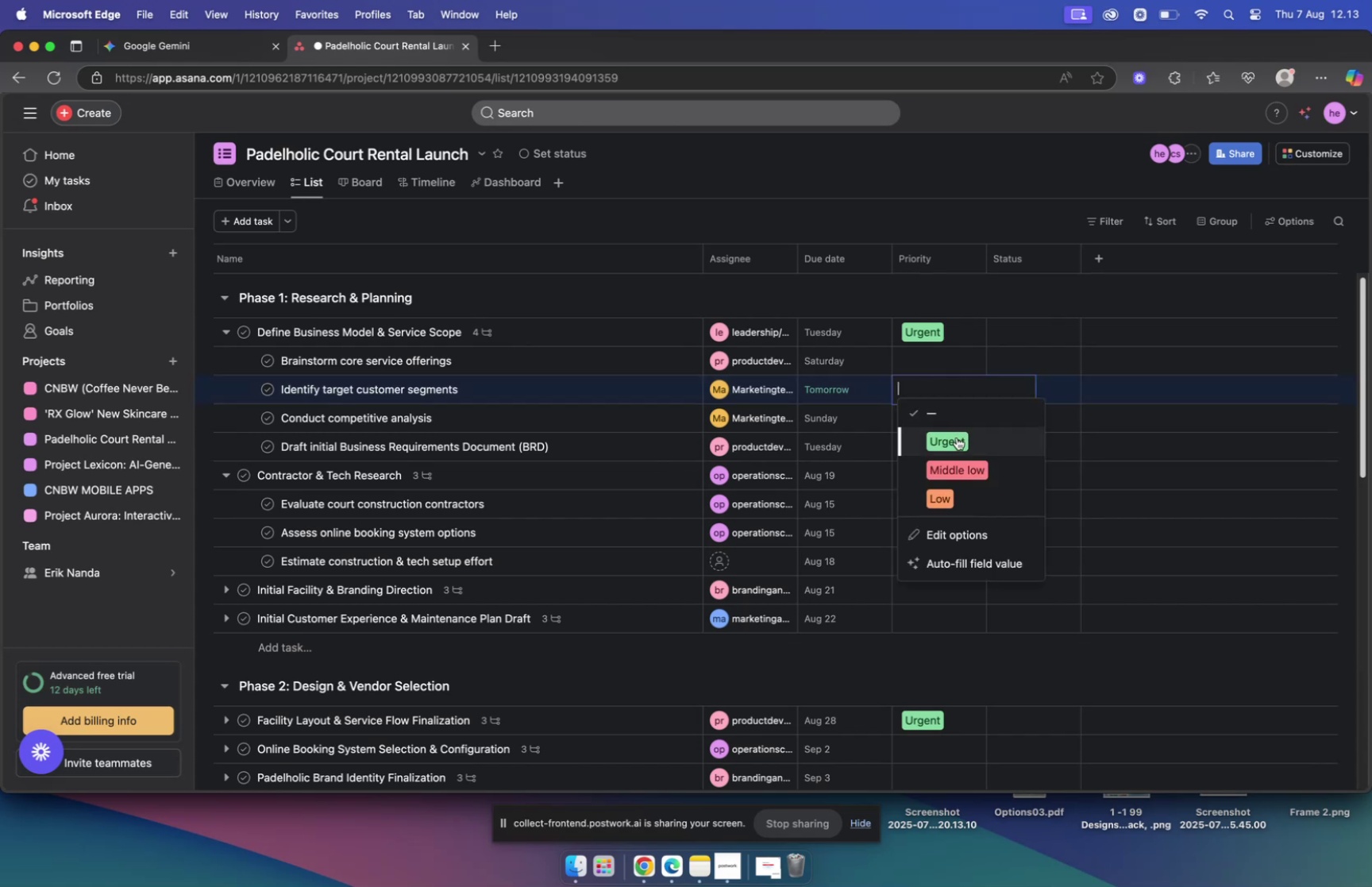 
left_click([957, 439])
 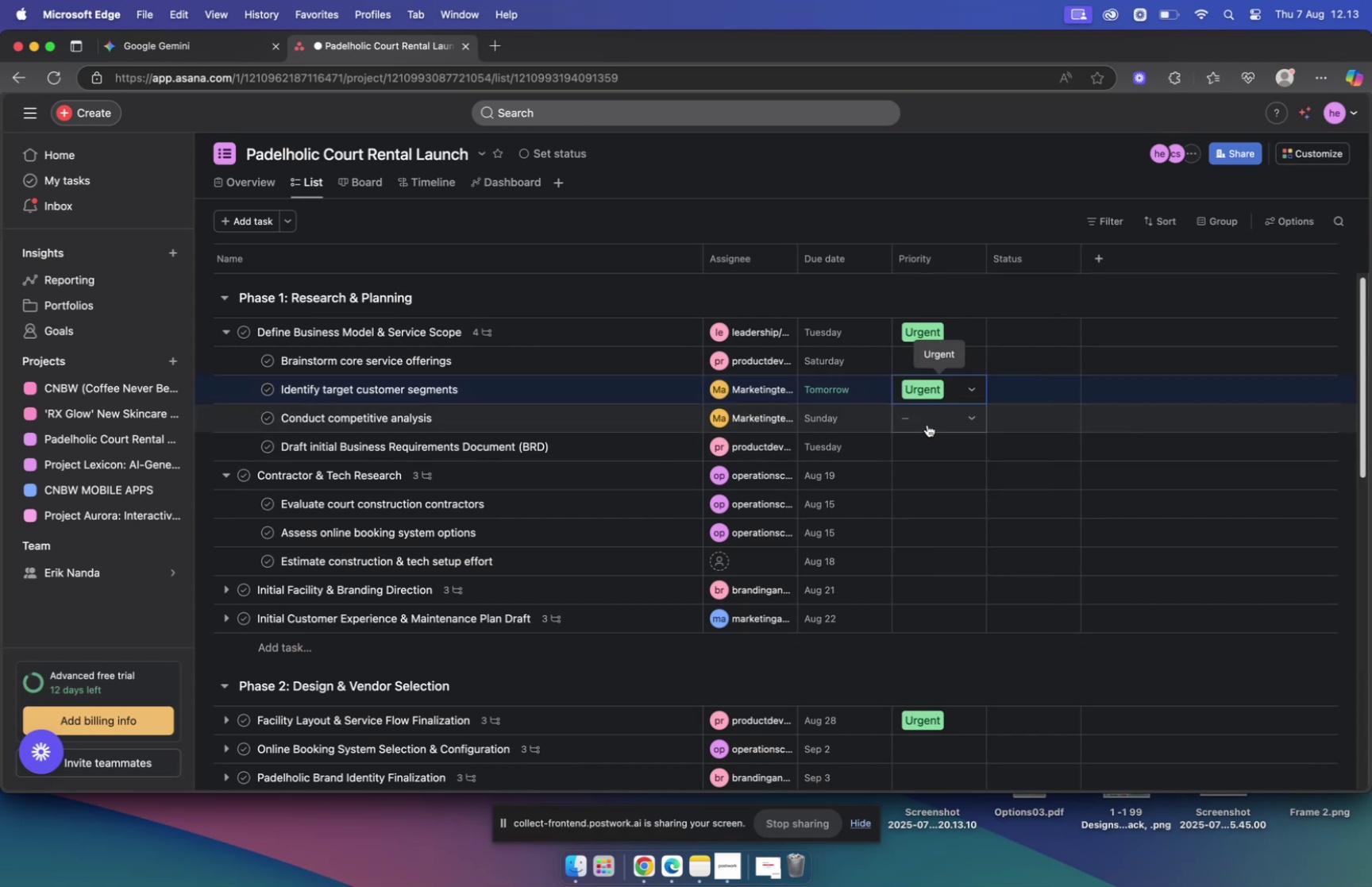 
scroll: coordinate [928, 422], scroll_direction: down, amount: 4.0
 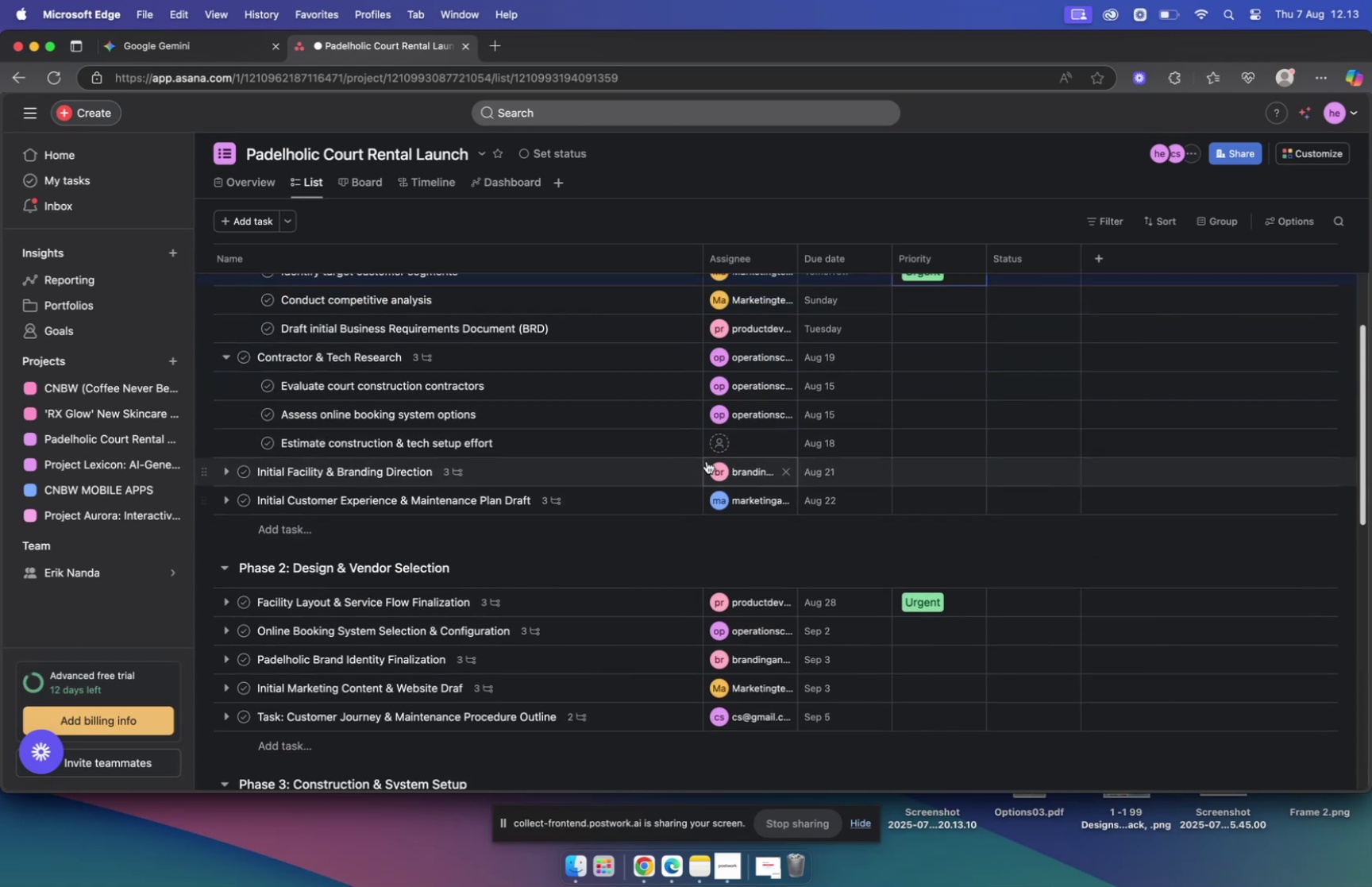 
wait(7.75)
 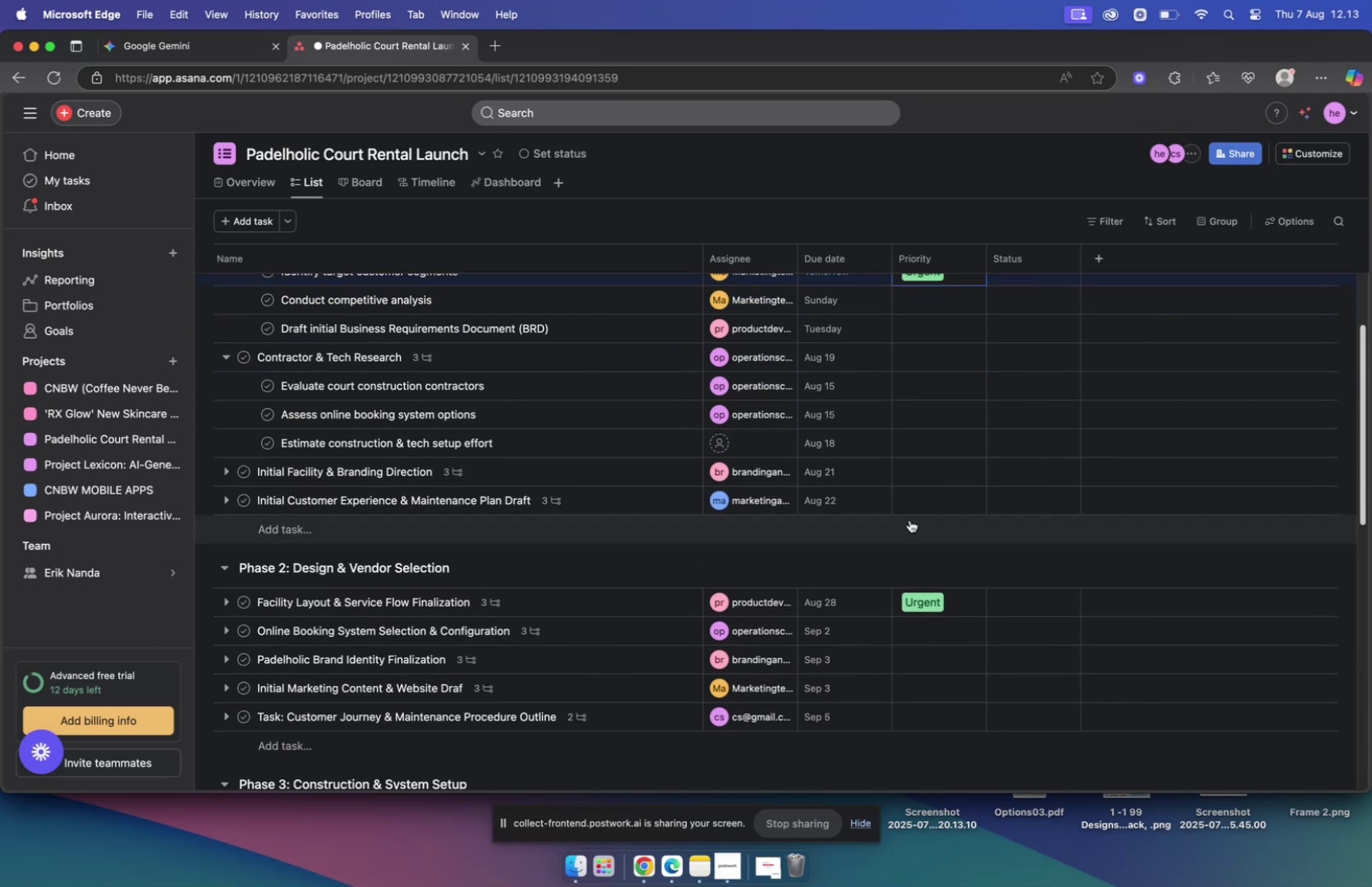 
left_click([718, 442])
 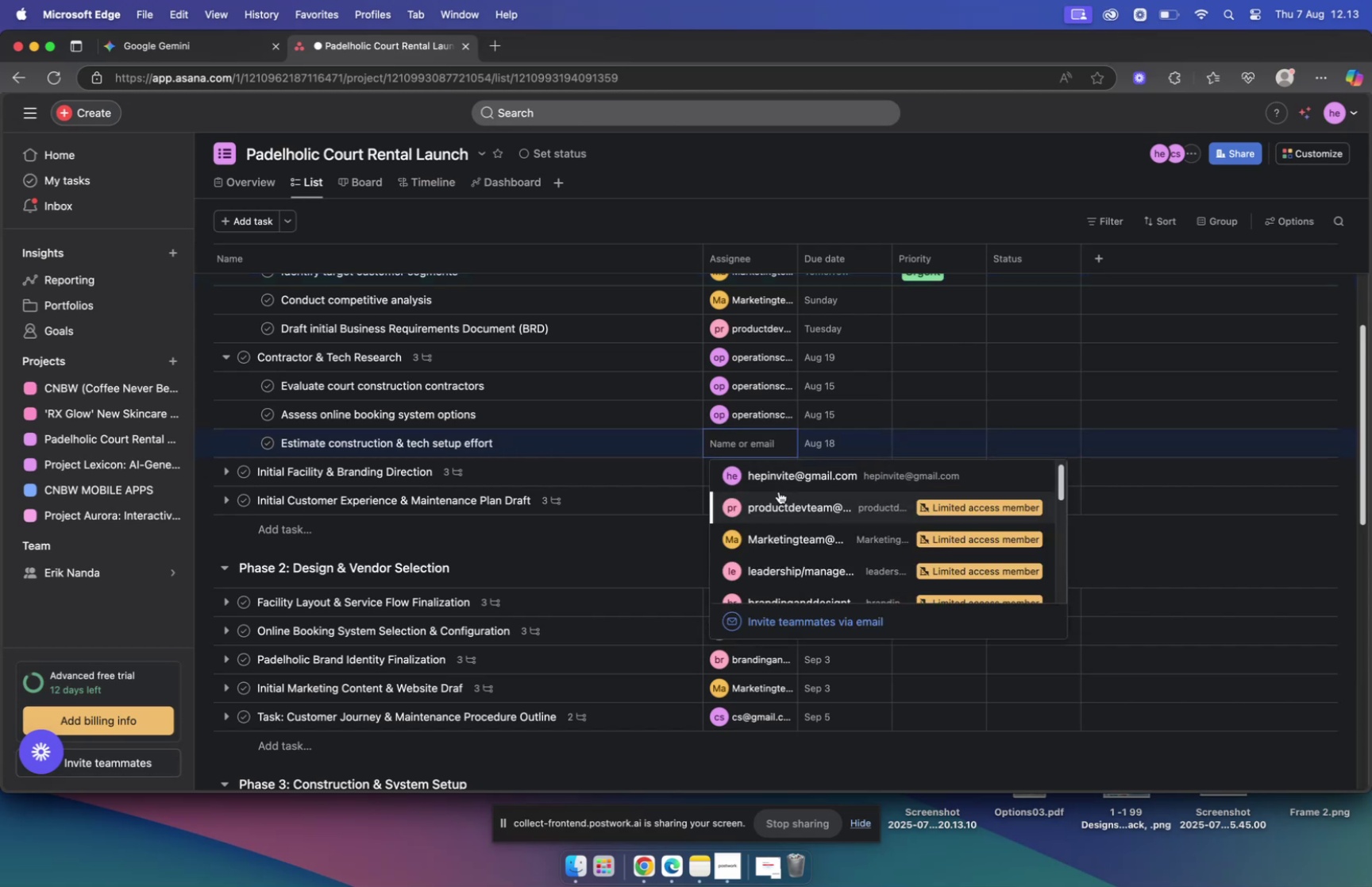 
left_click([775, 503])
 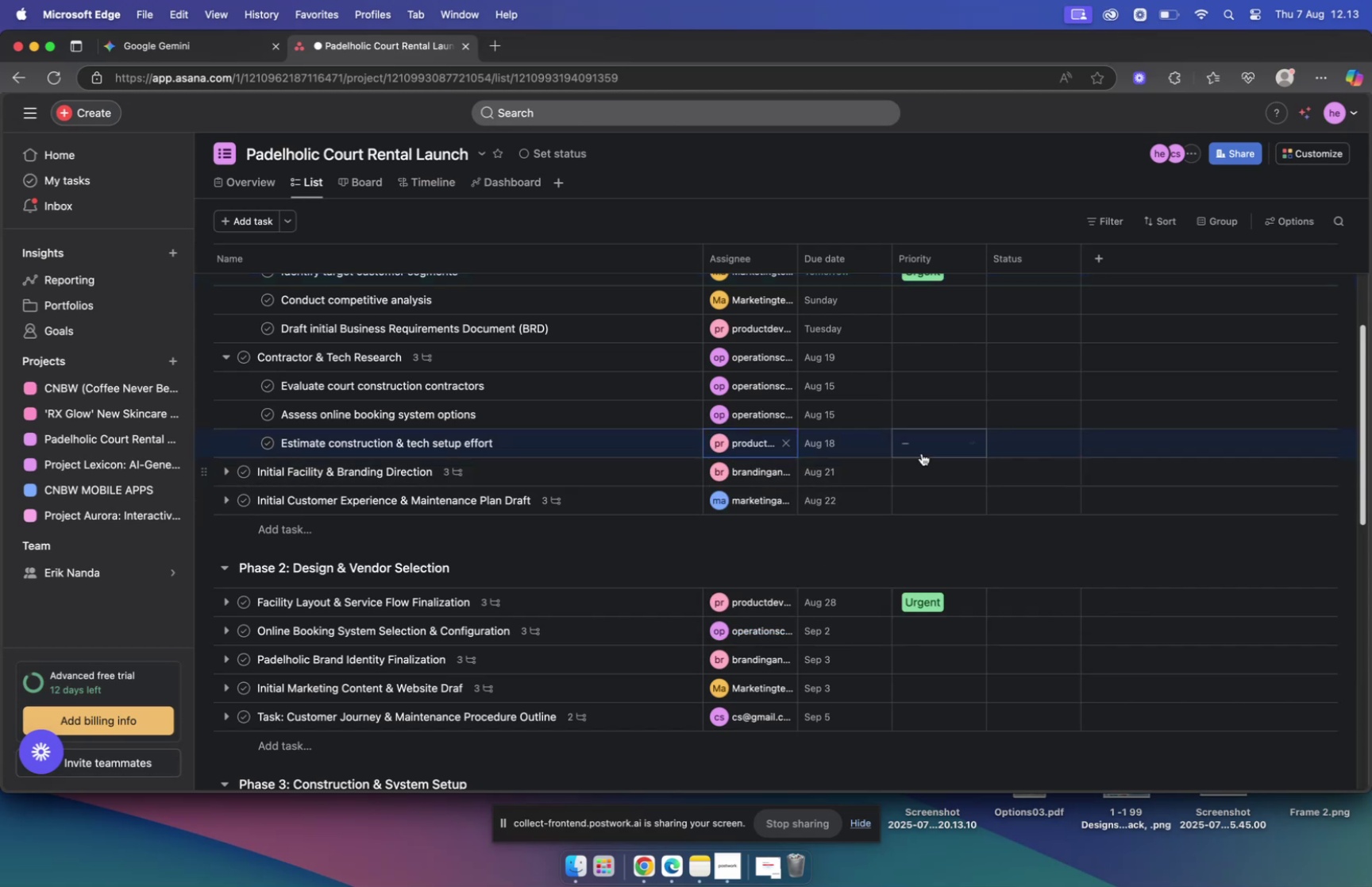 
scroll: coordinate [915, 445], scroll_direction: up, amount: 2.0
 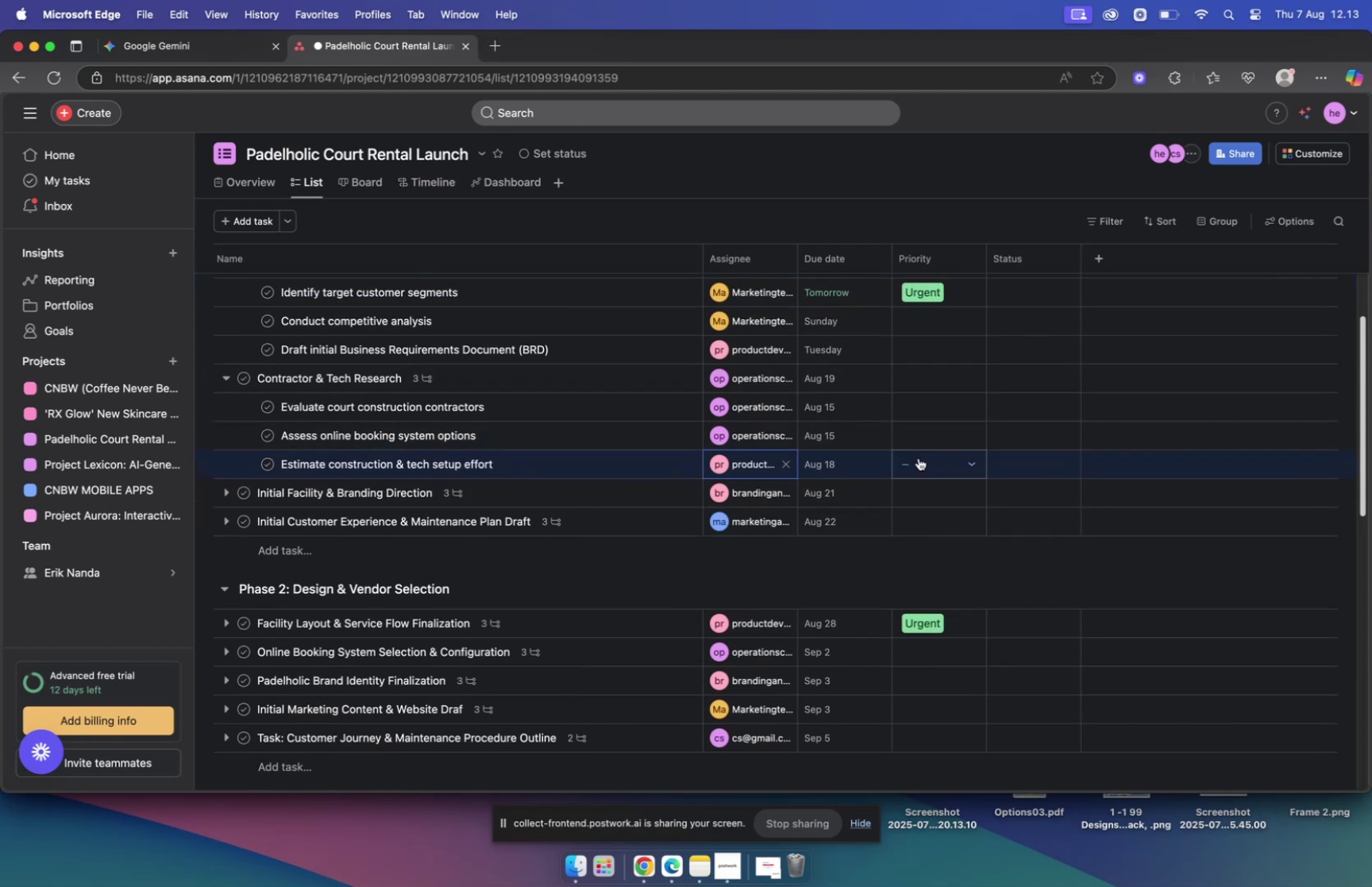 